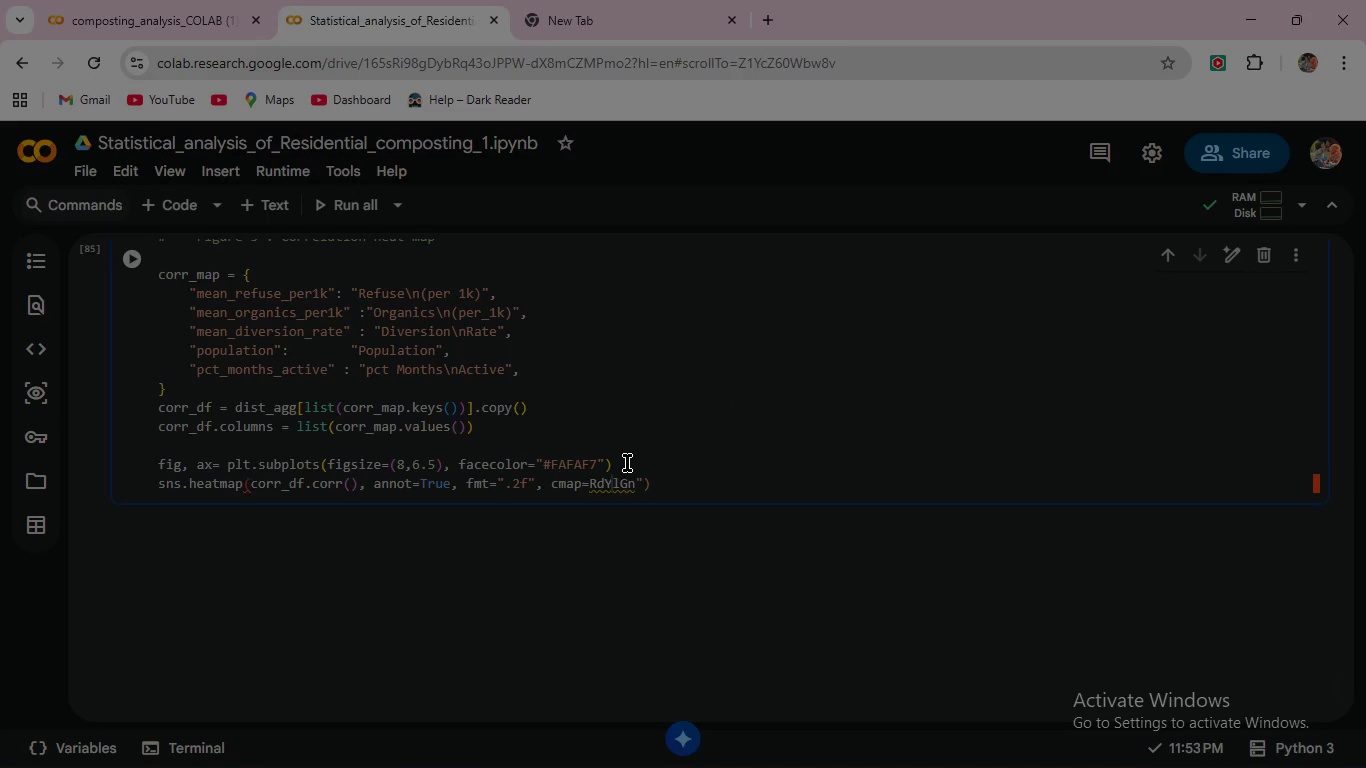 
key(ArrowLeft)
 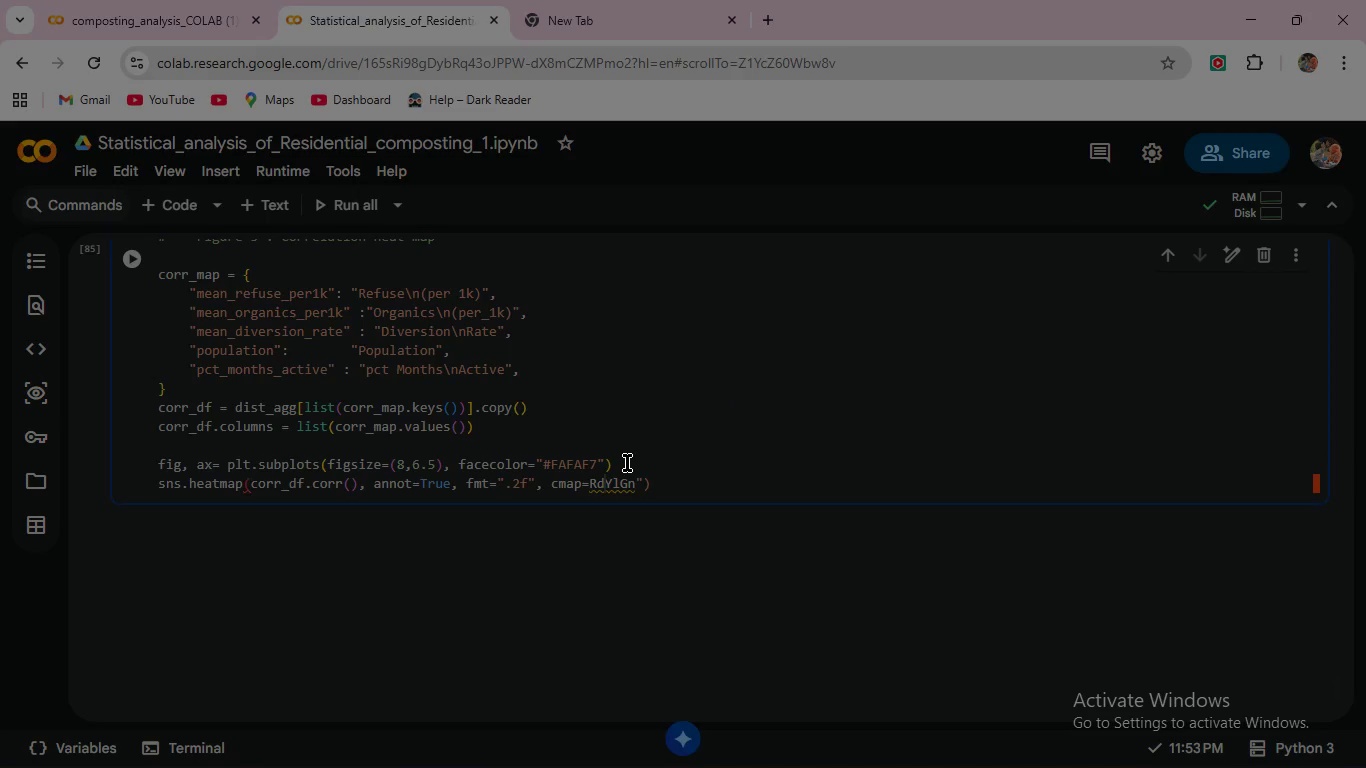 
key(ArrowLeft)
 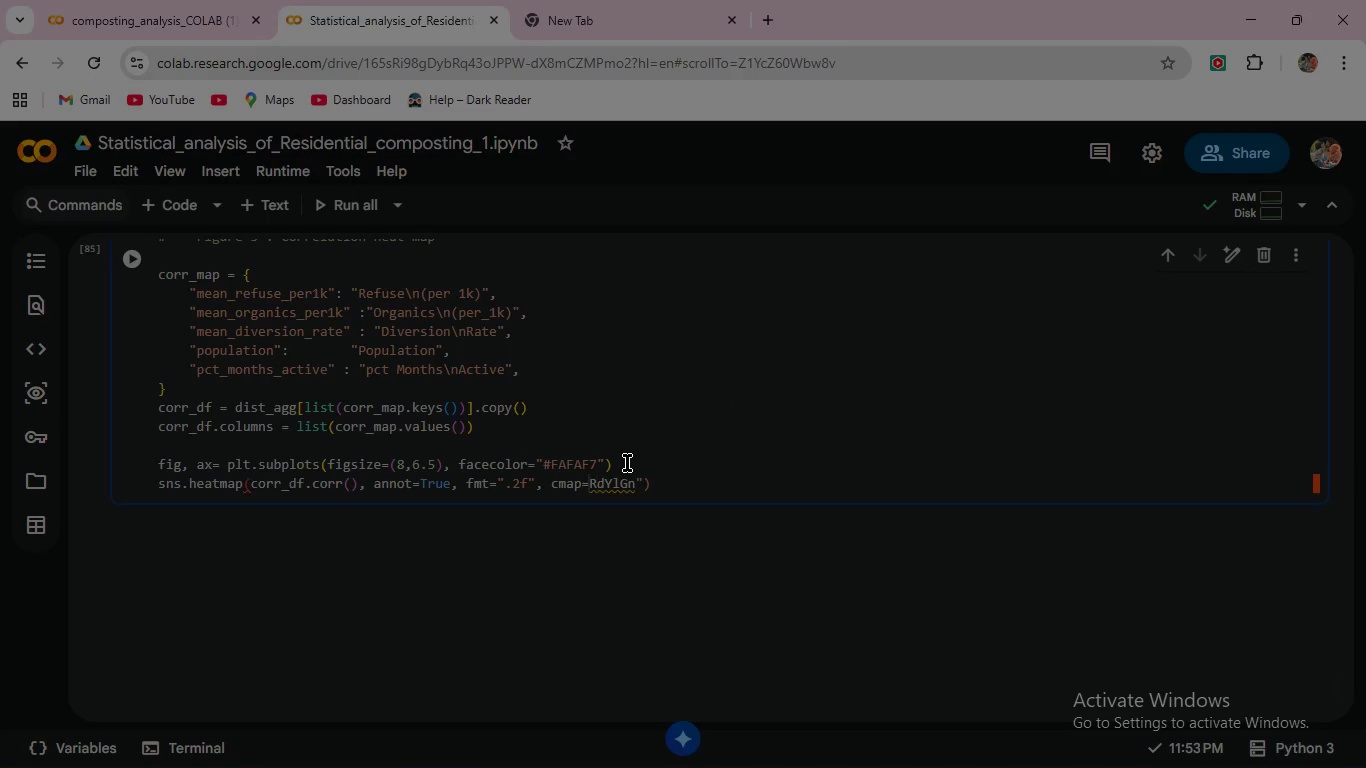 
key(ArrowLeft)
 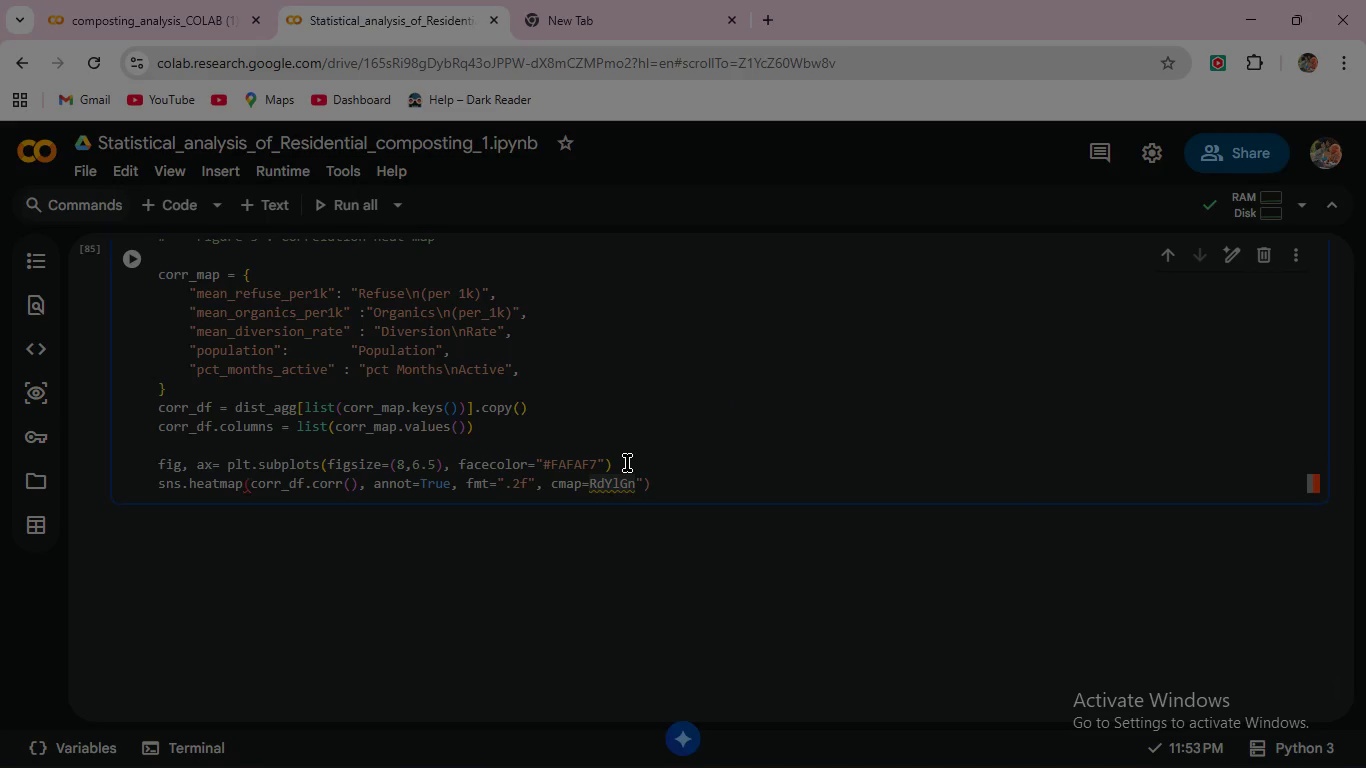 
key(Shift+ShiftRight)
 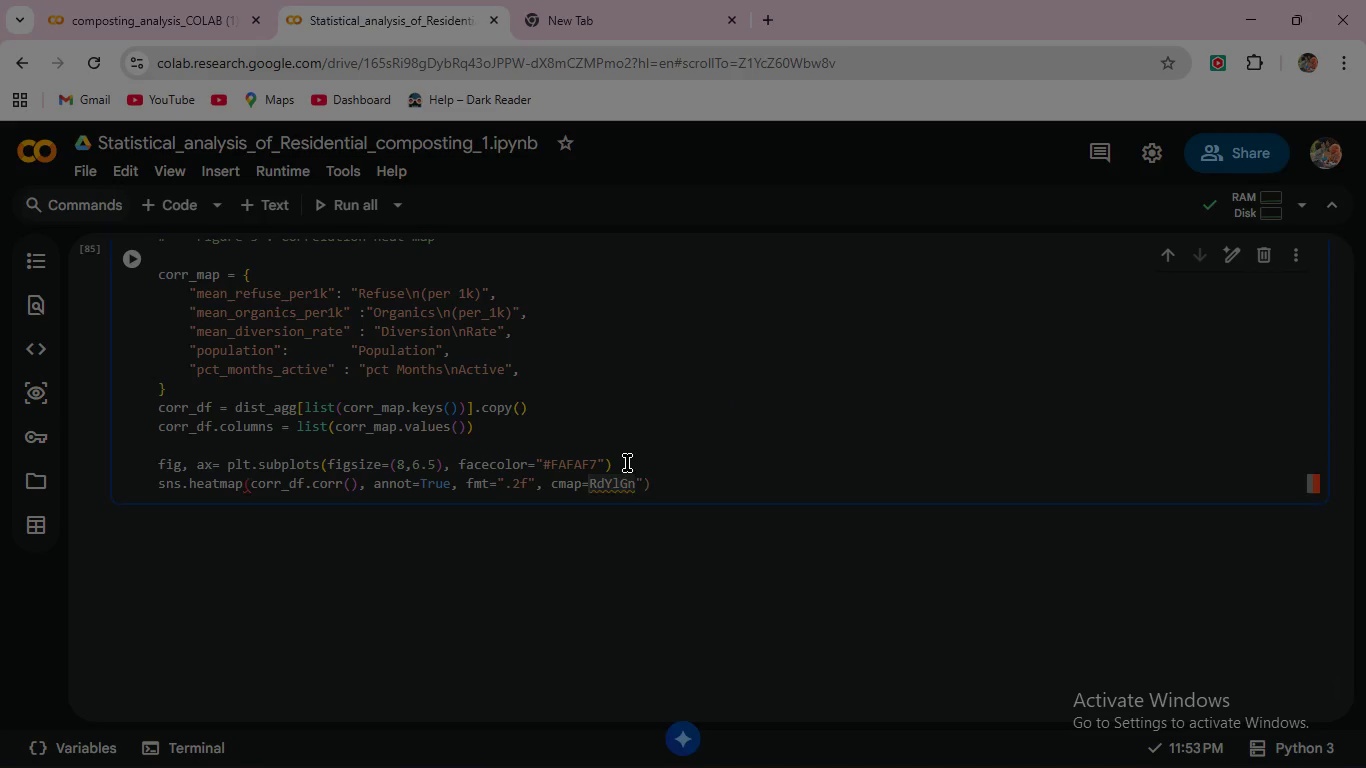 
key(Shift+Quote)
 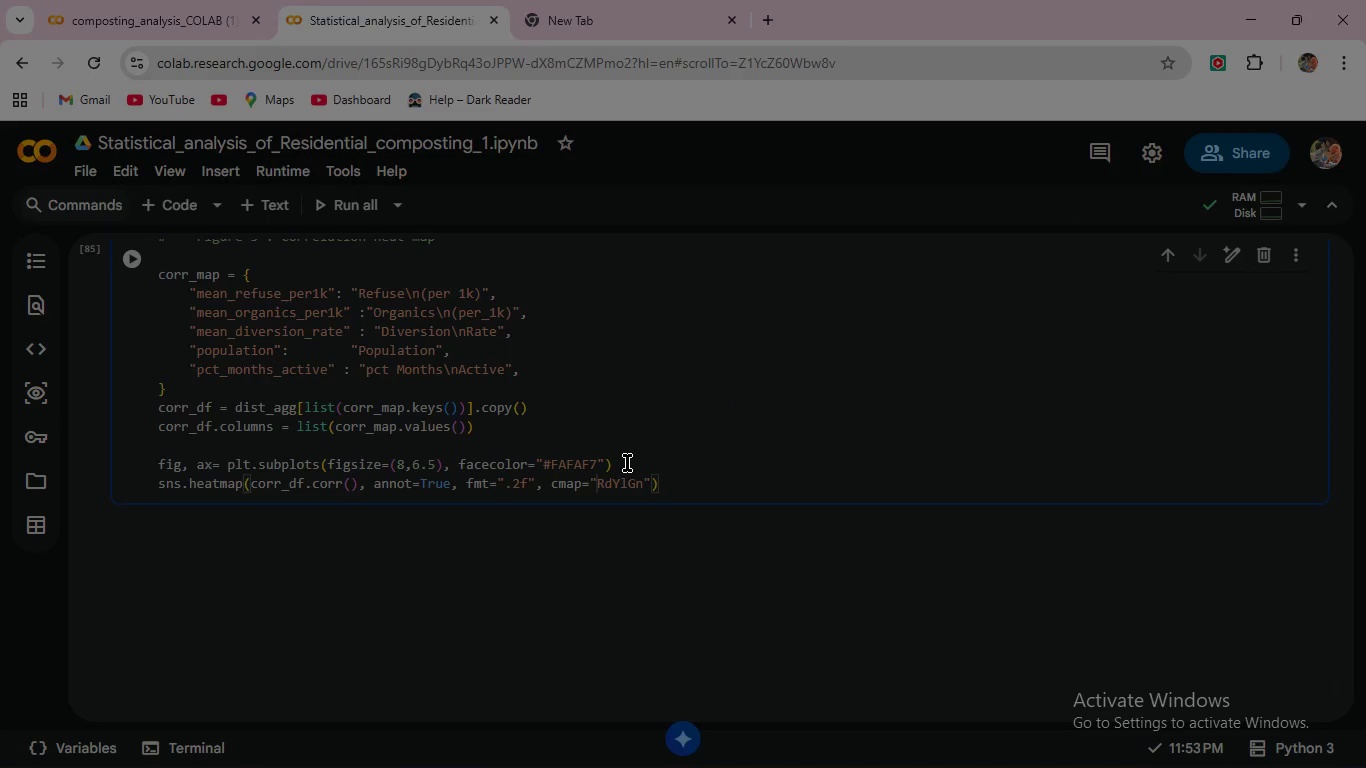 
key(ArrowRight)
 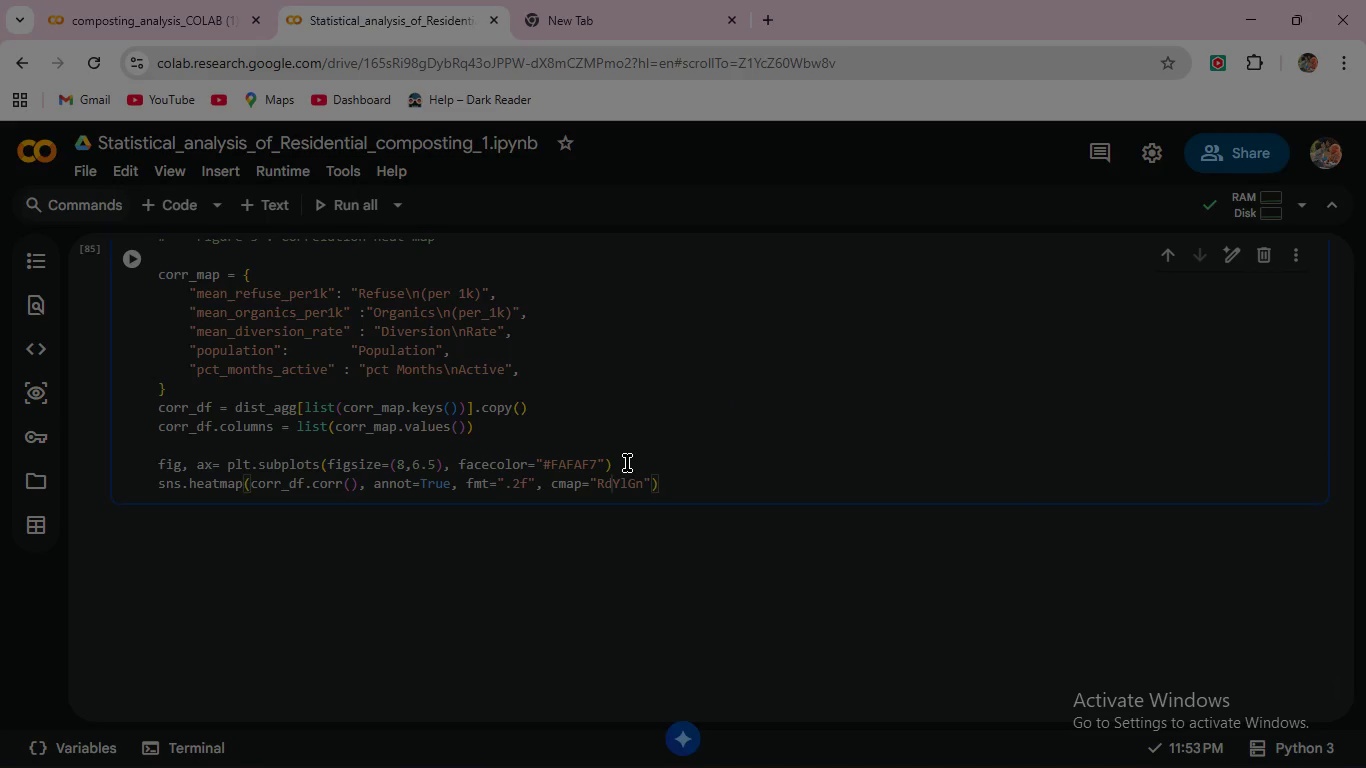 
key(ArrowRight)
 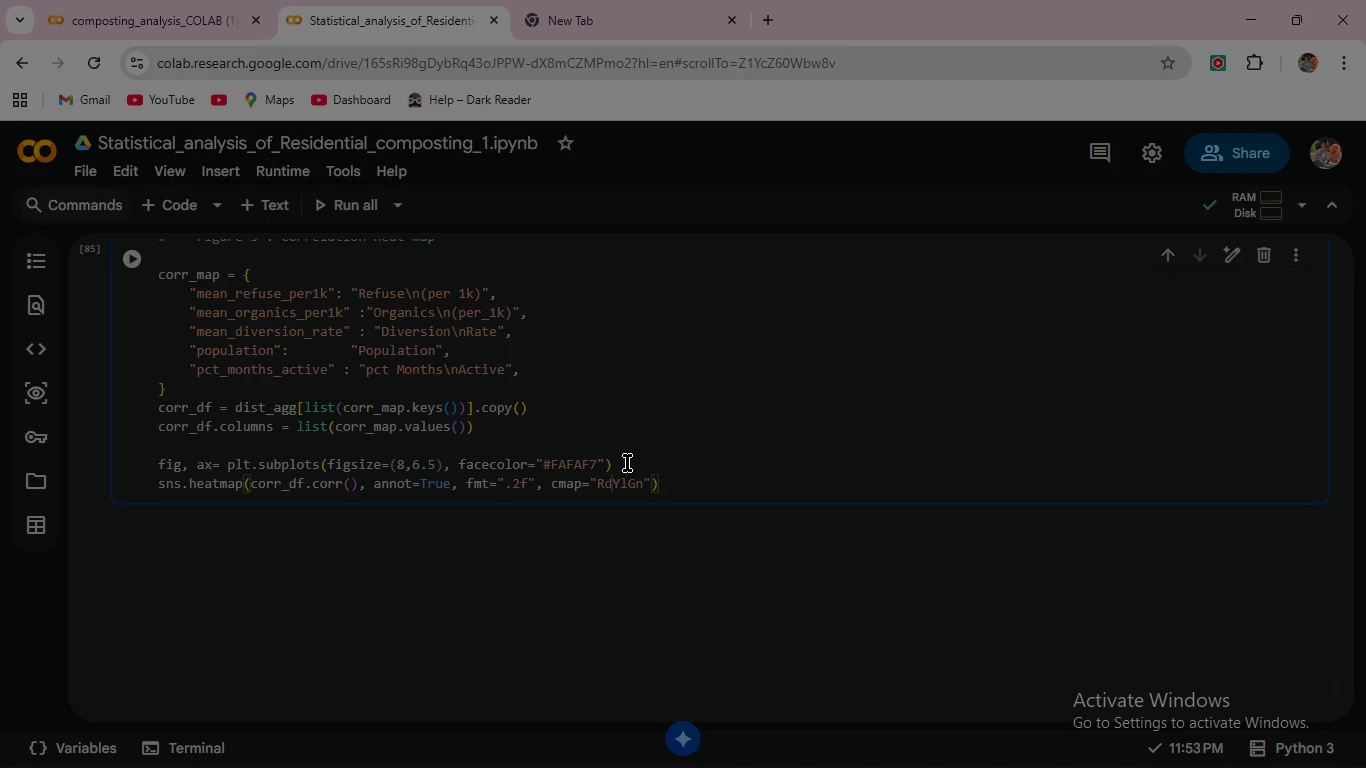 
key(ArrowRight)
 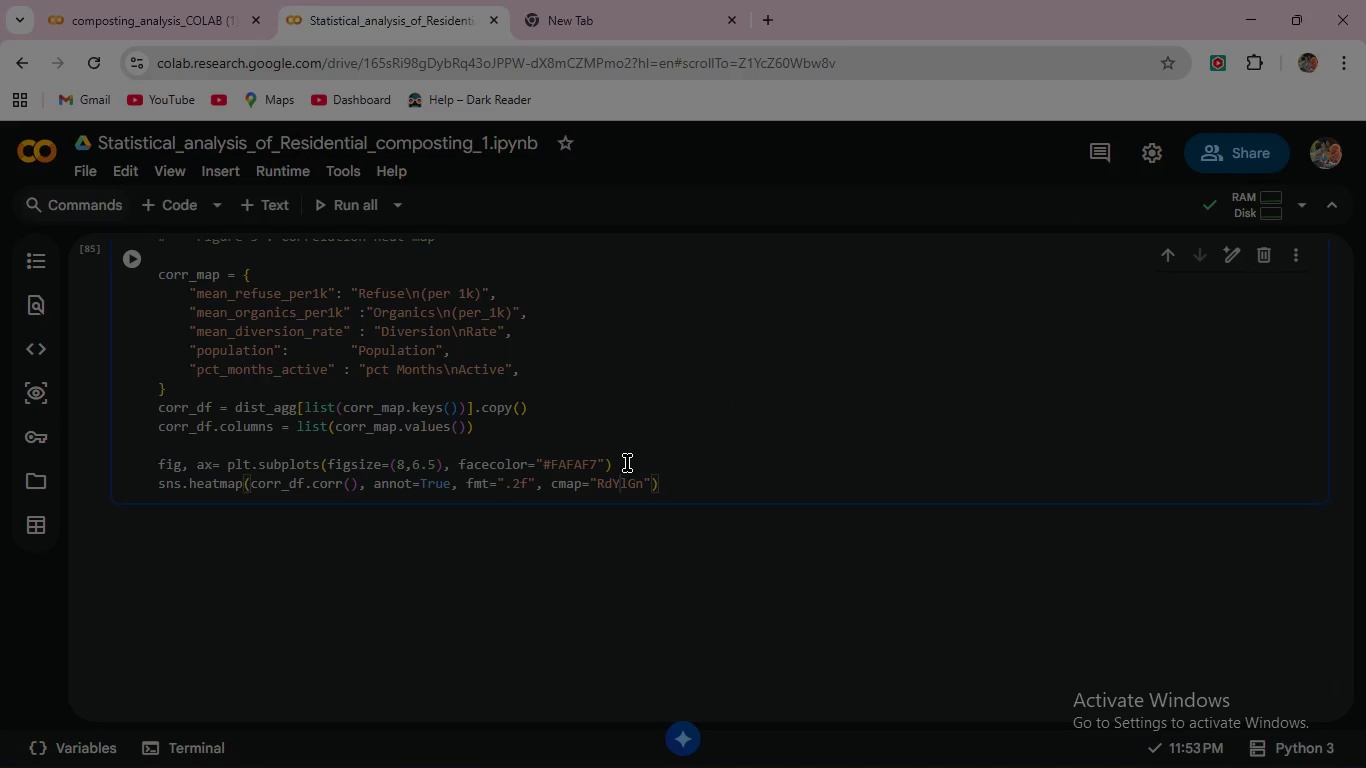 
key(ArrowRight)
 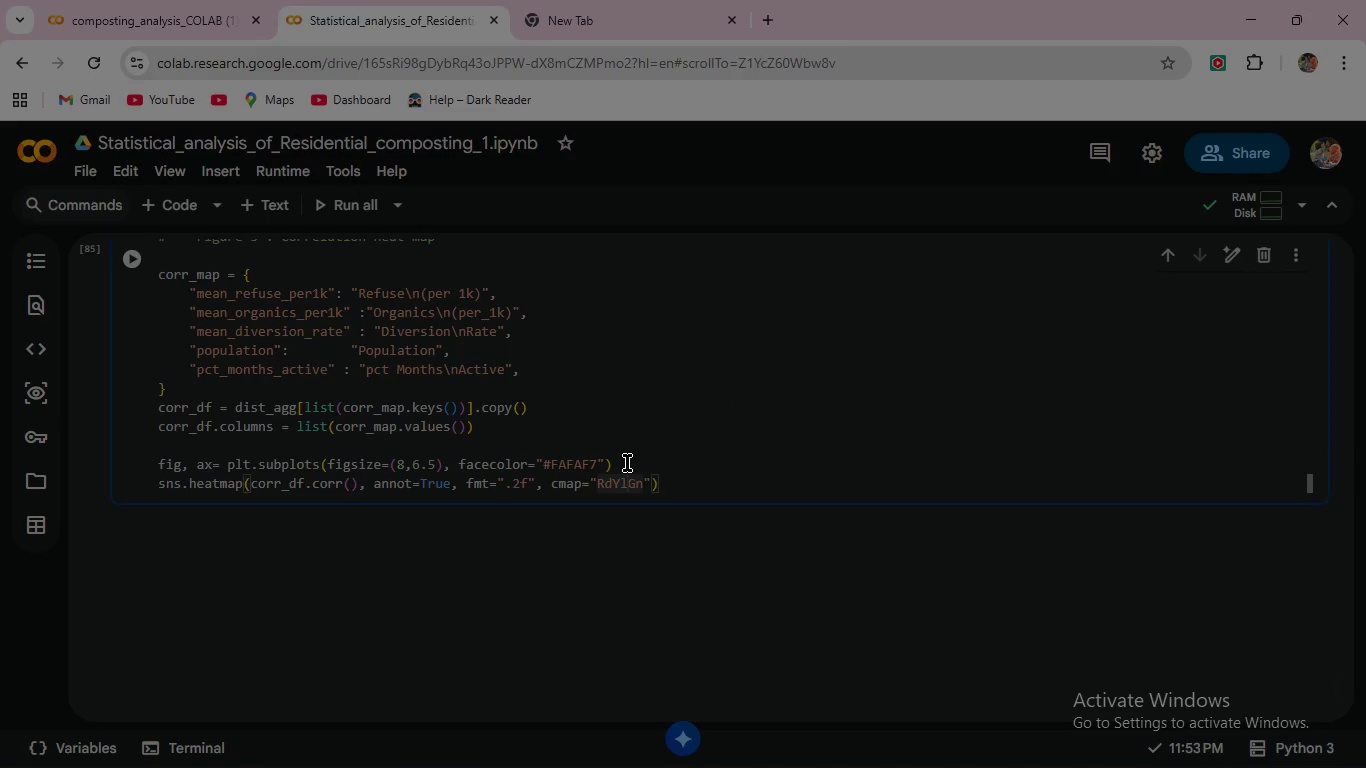 
key(ArrowRight)
 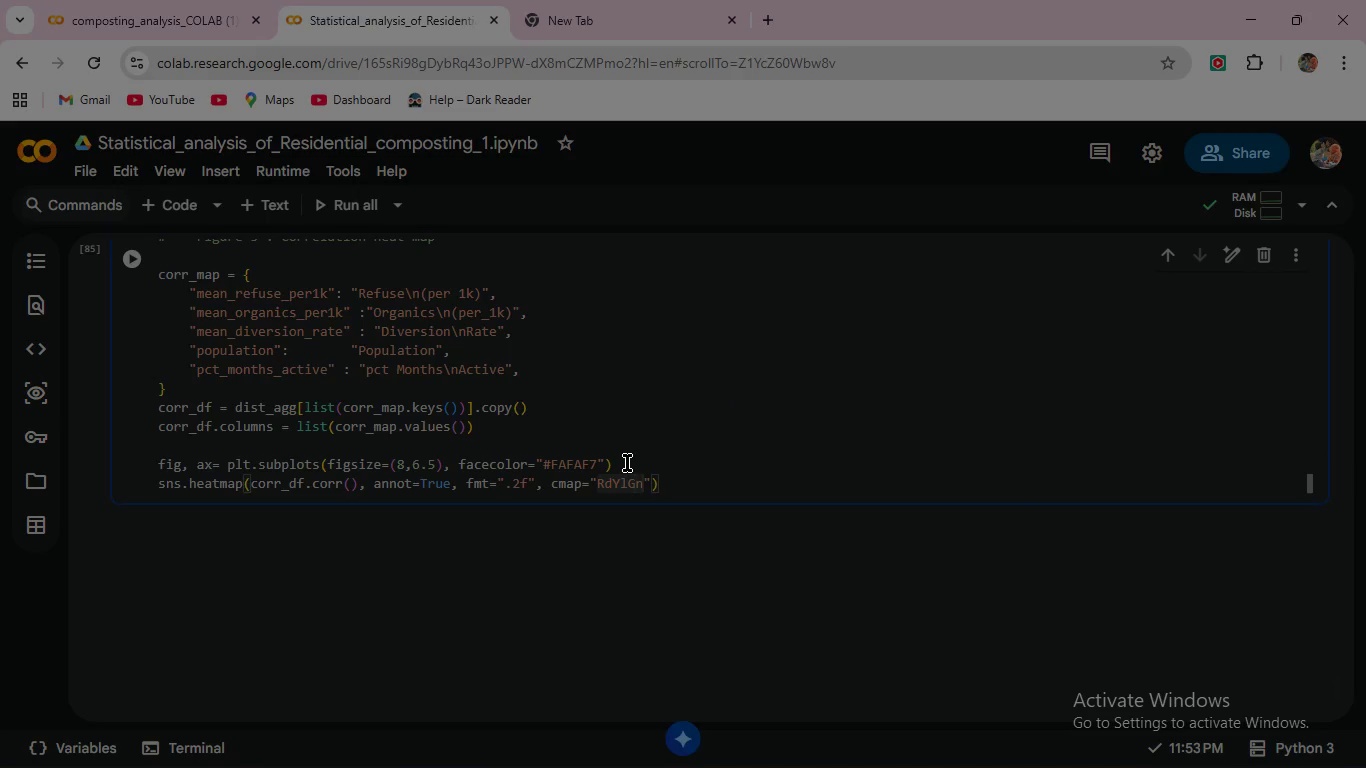 
key(ArrowRight)
 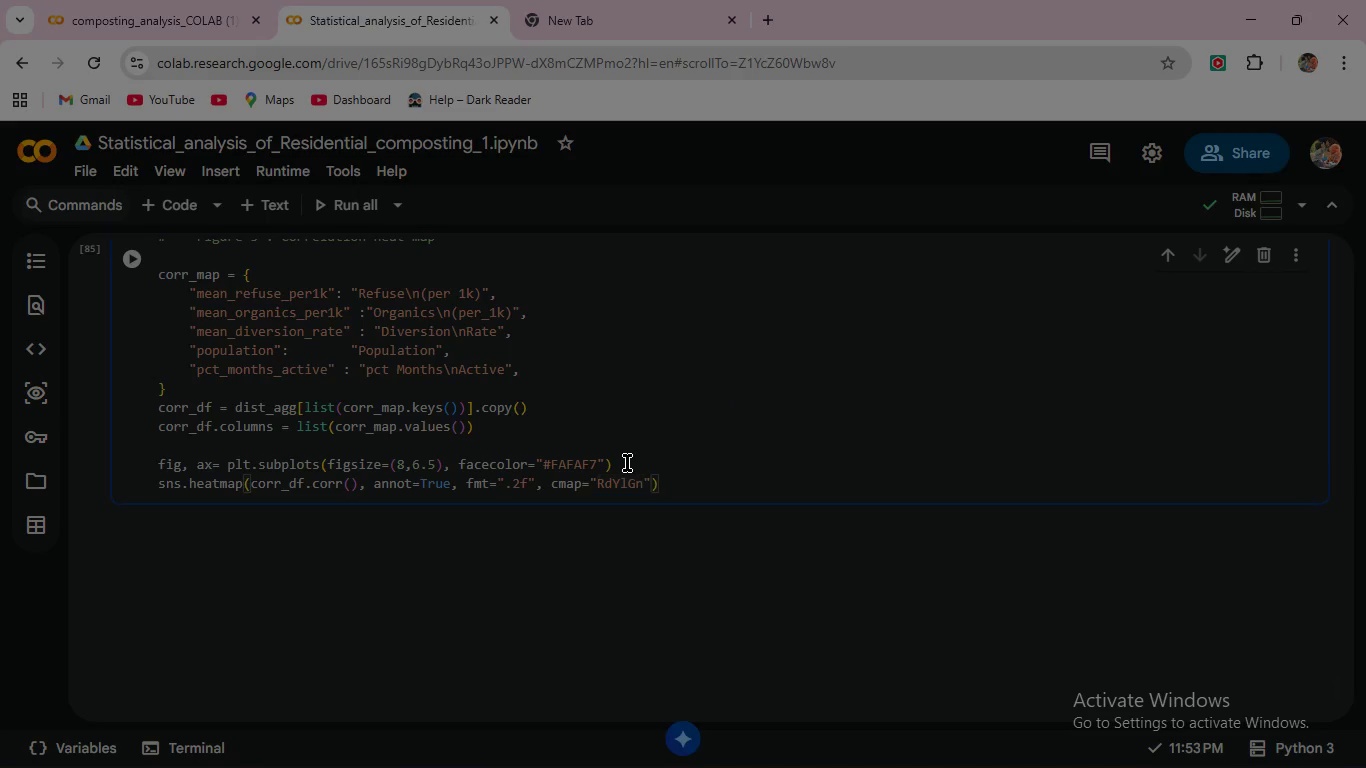 
key(ArrowRight)
 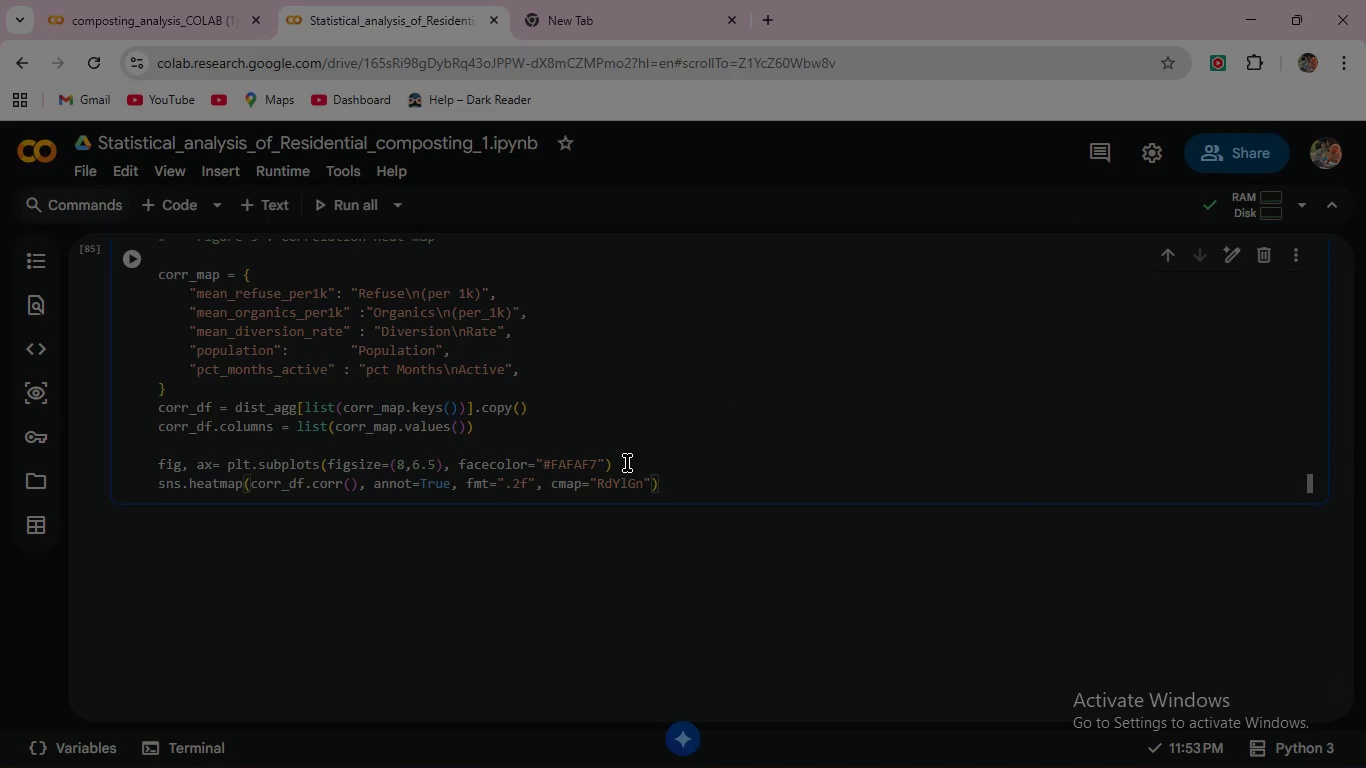 
key(Comma)
 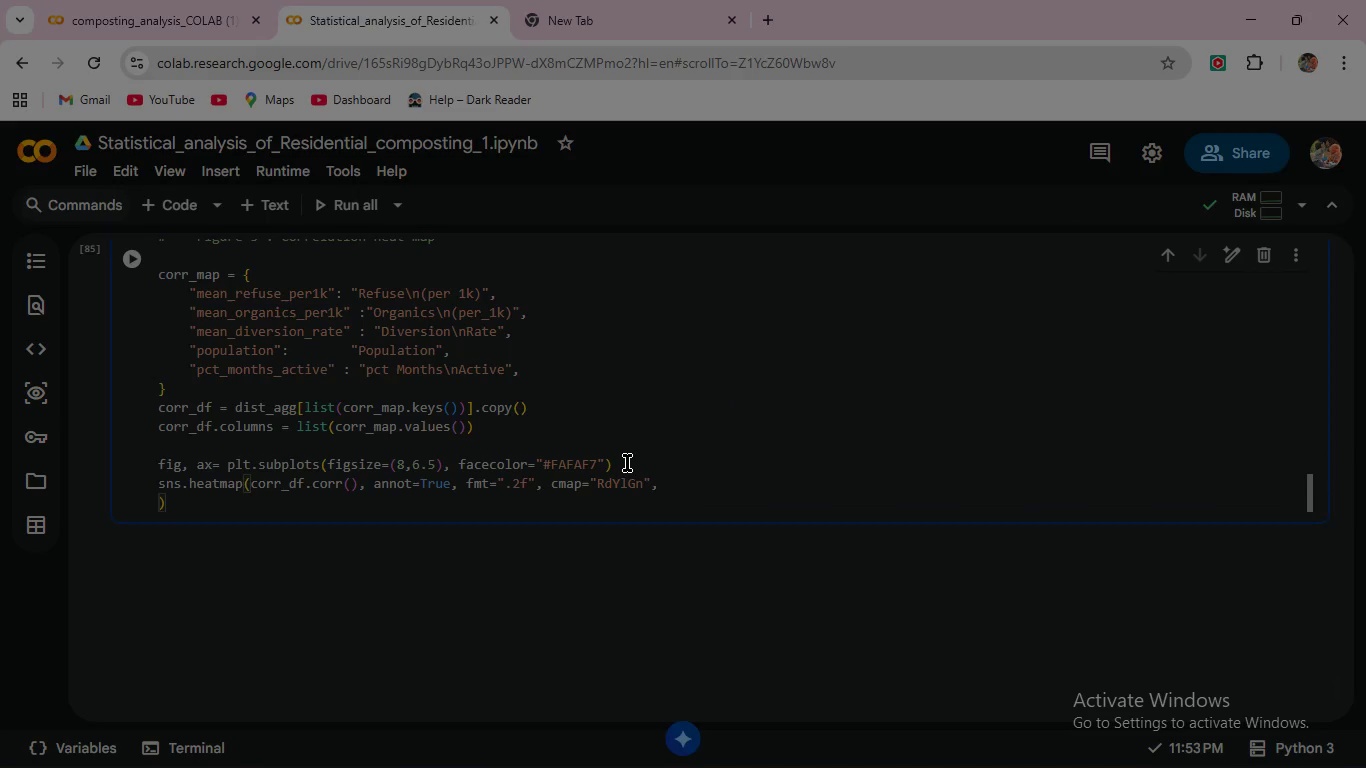 
key(Enter)
 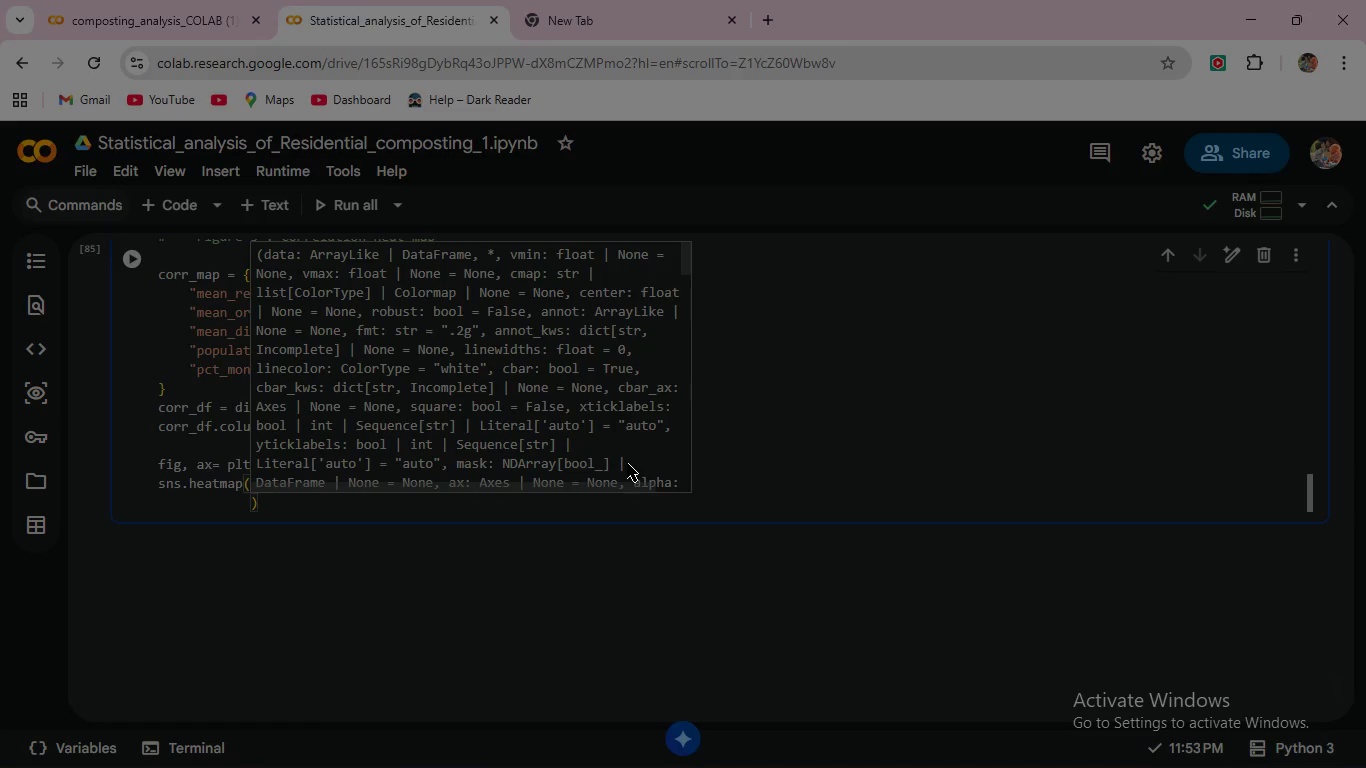 
type(vmin=-1, vmax=1,linewidths=0.7,)
 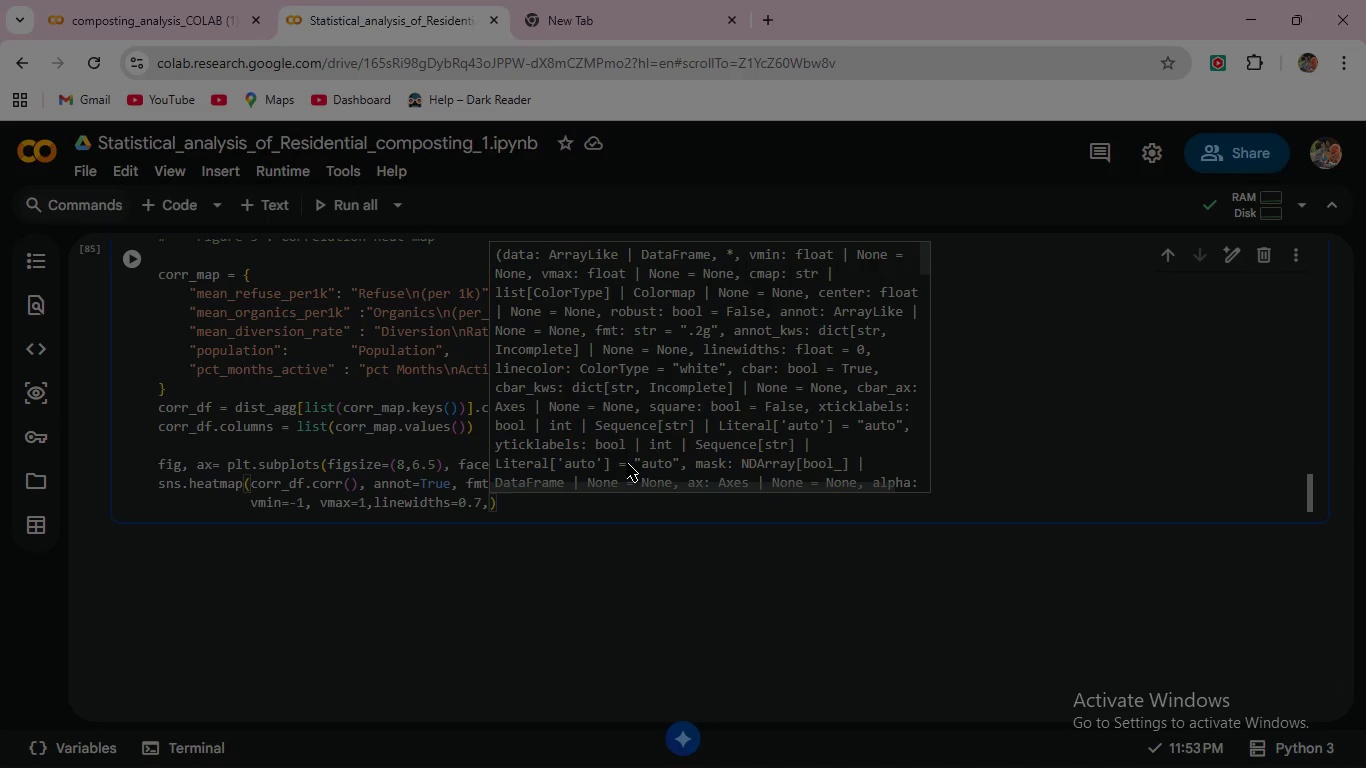 
type( square=True)
 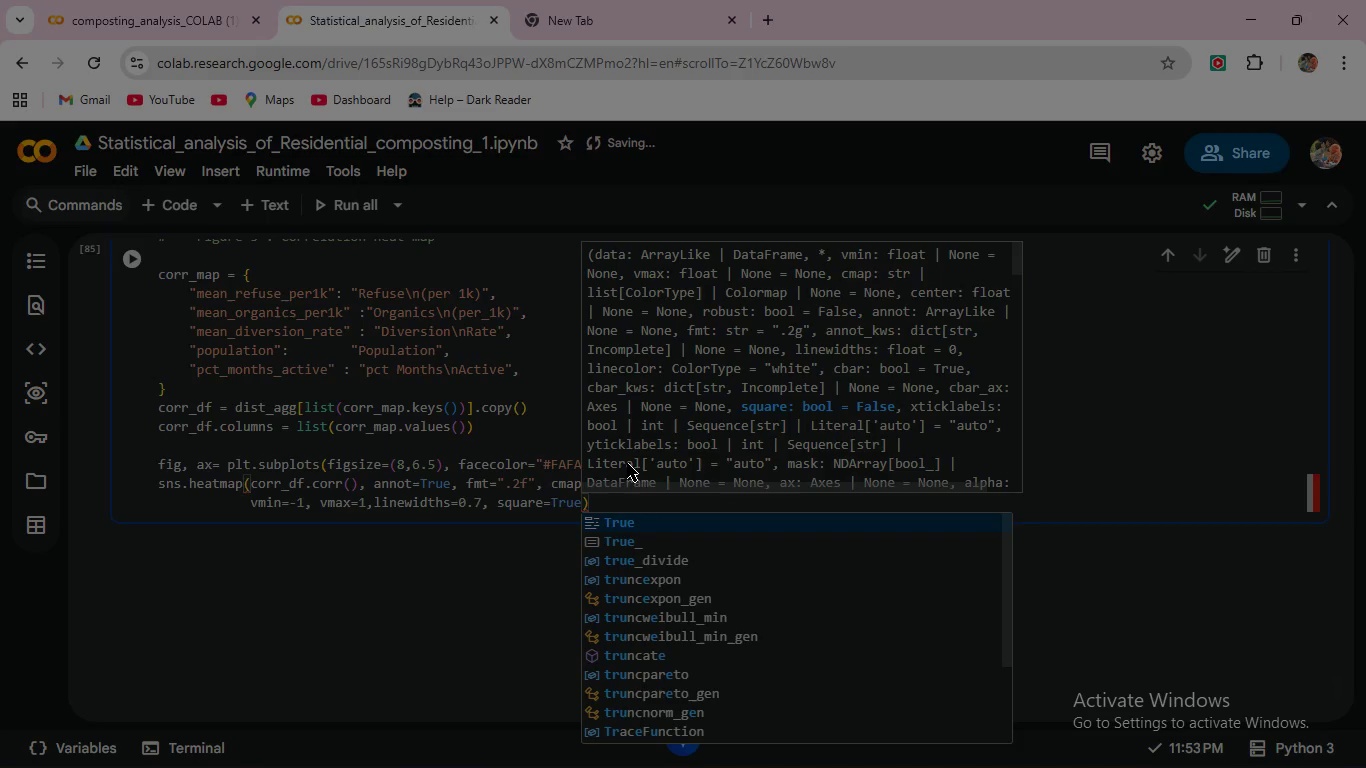 
key(Comma)
 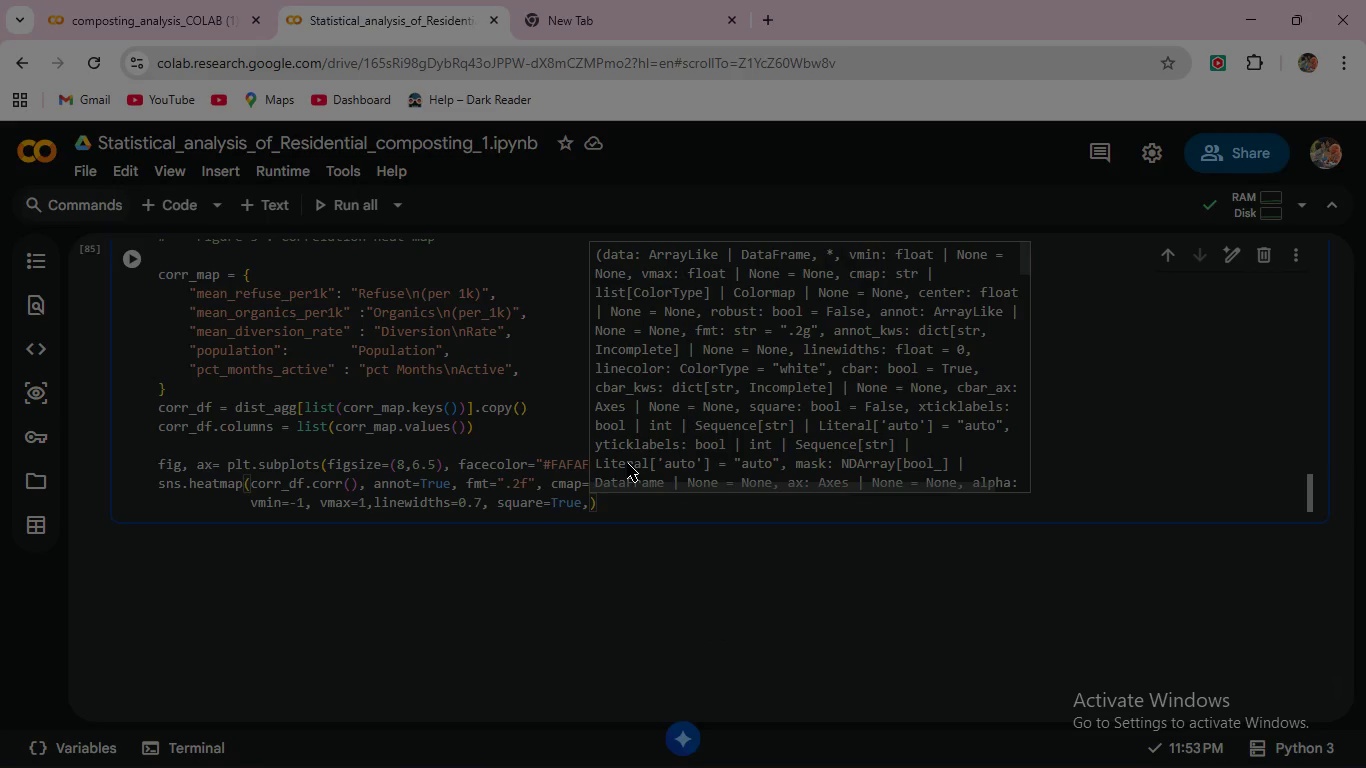 
key(Enter)
 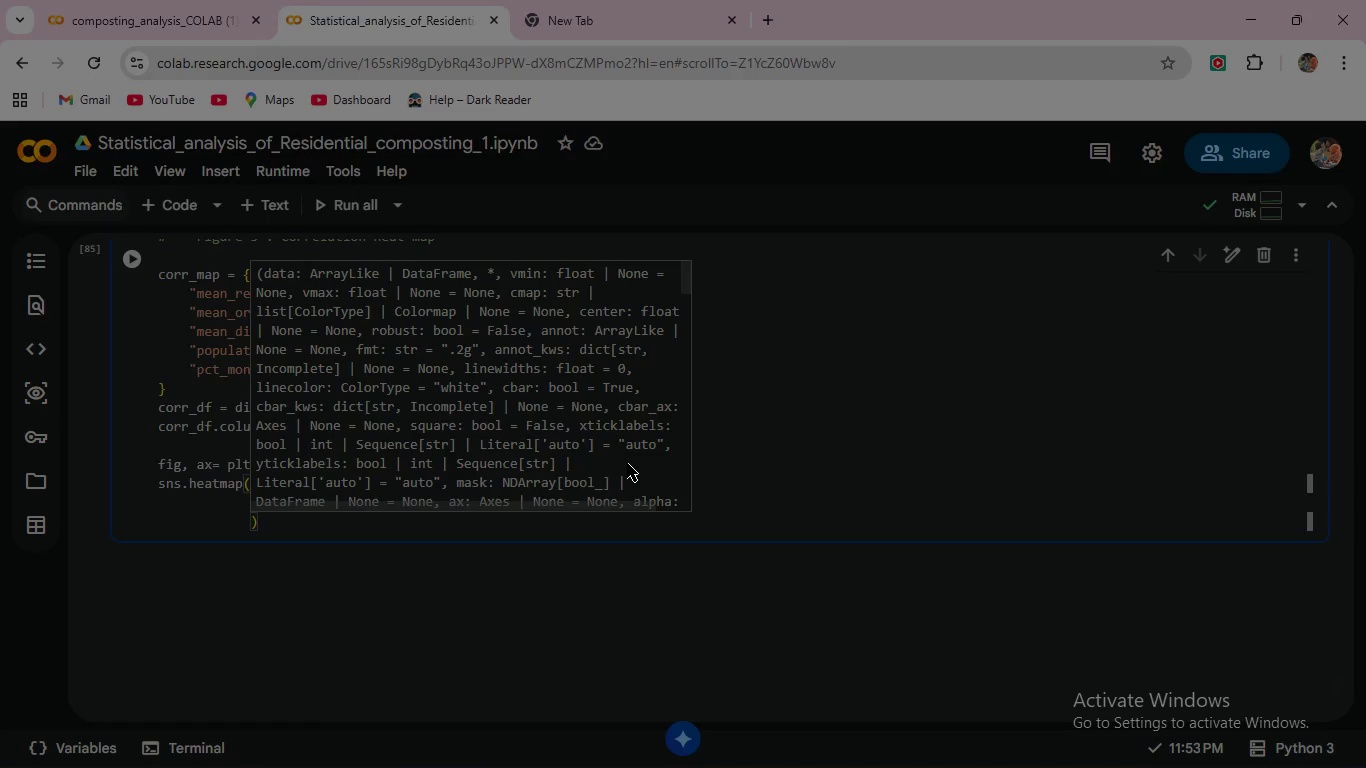 
type(annot)
 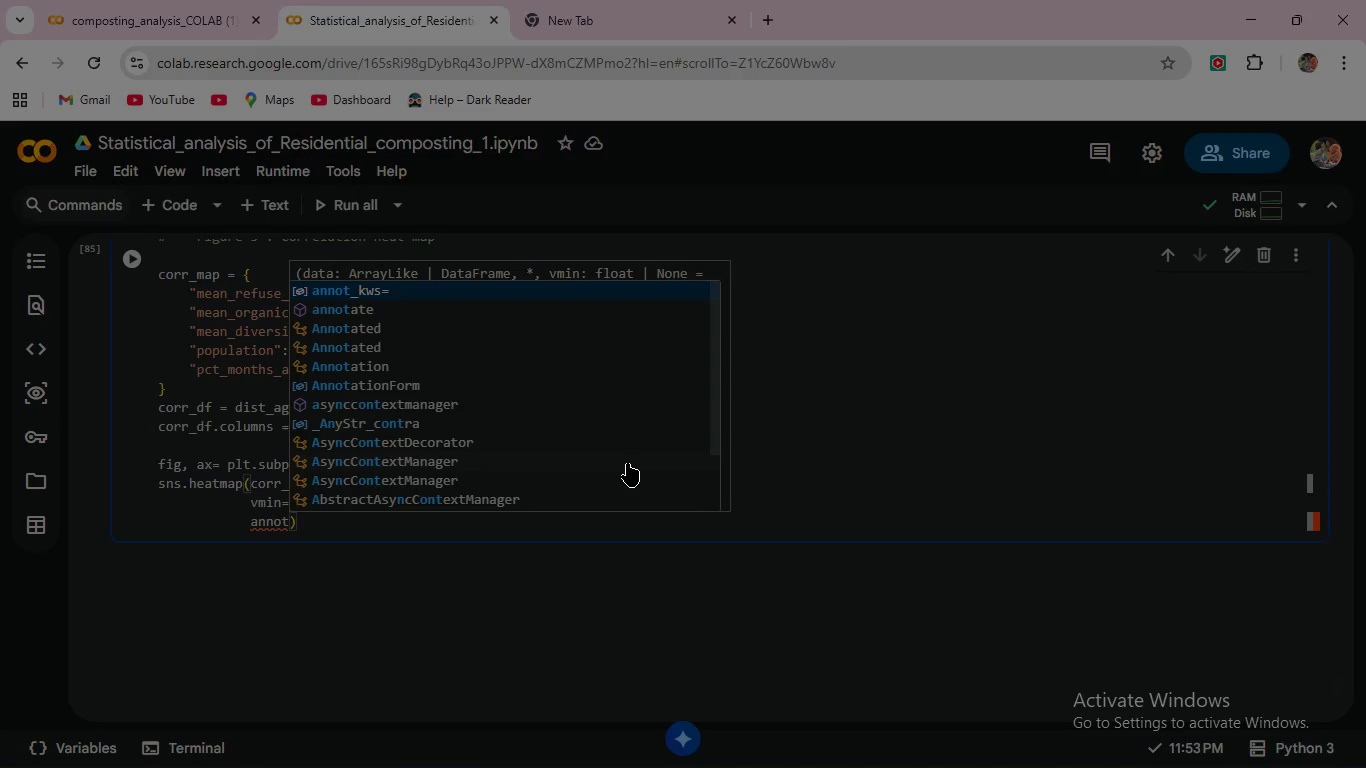 
type(_kws={)
 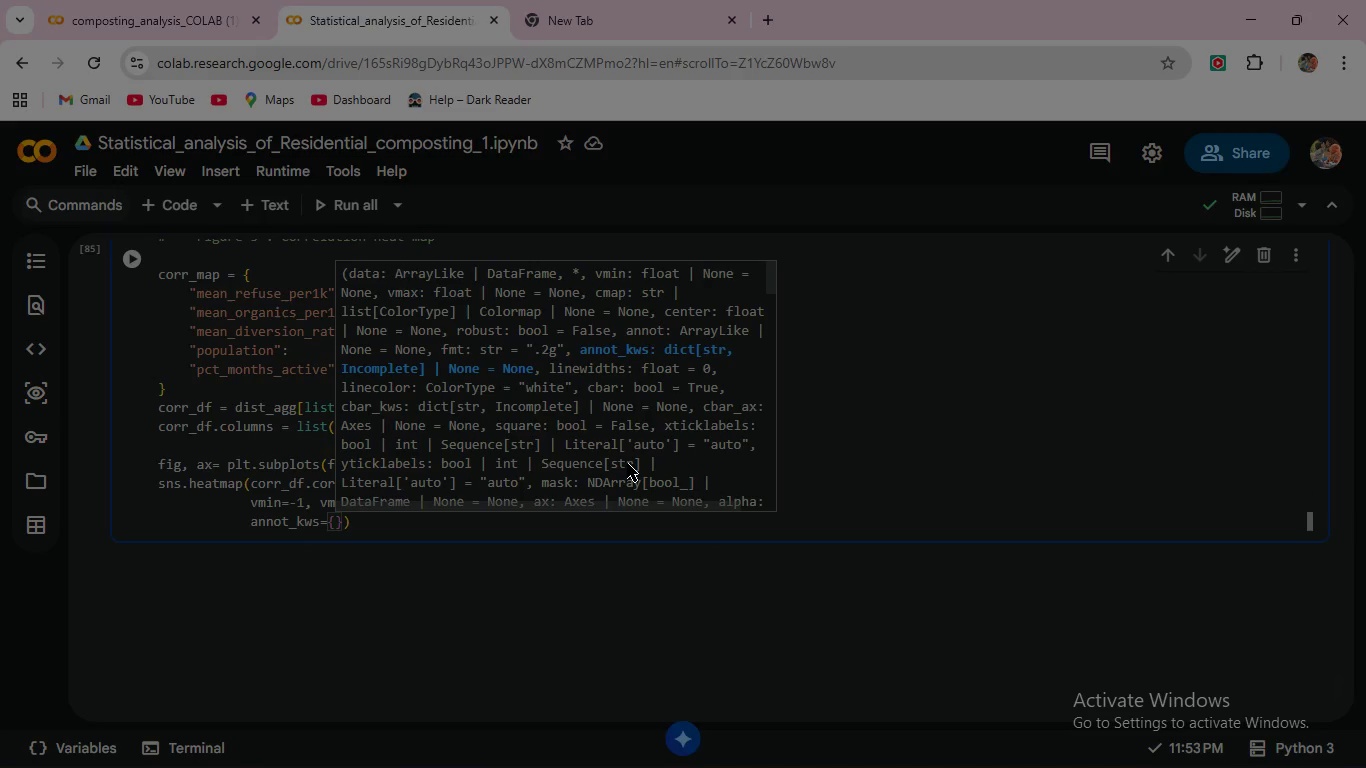 
type("size)
 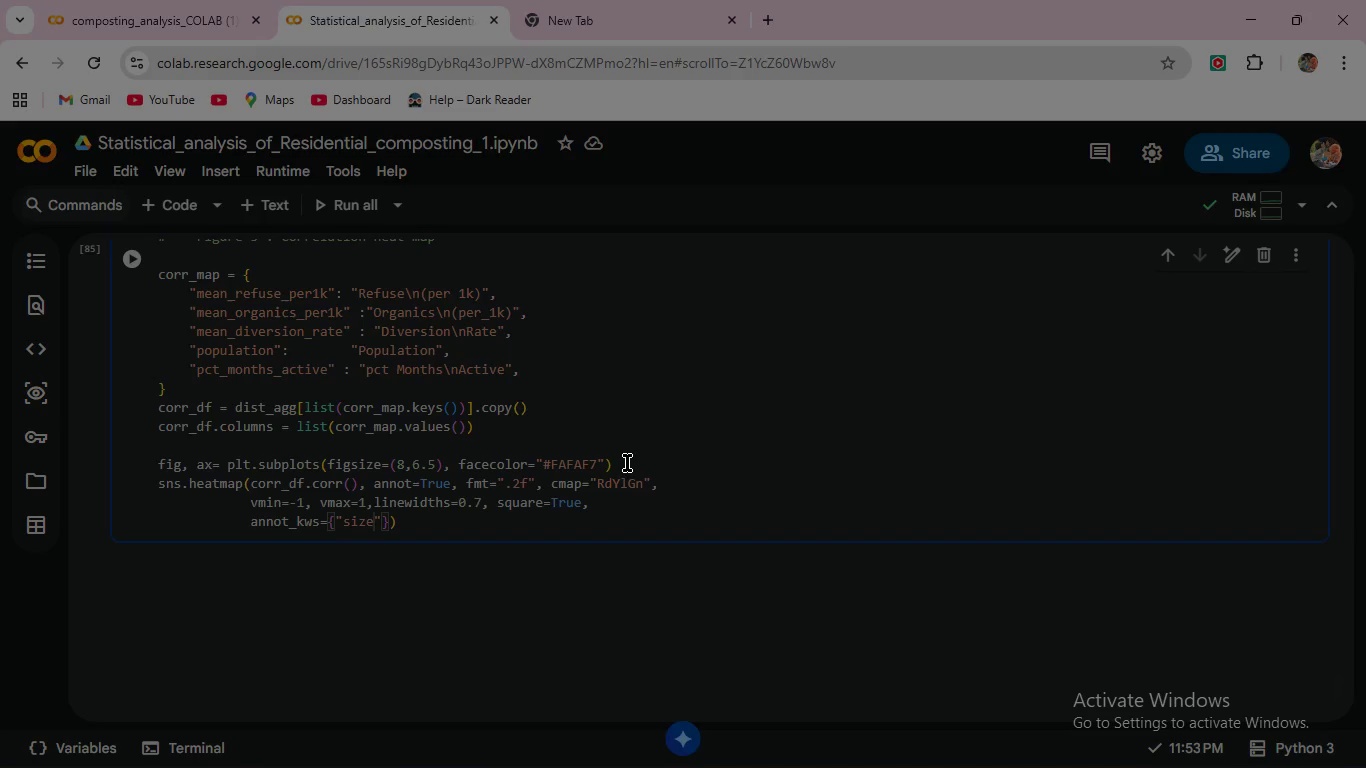 
key(ArrowRight)
 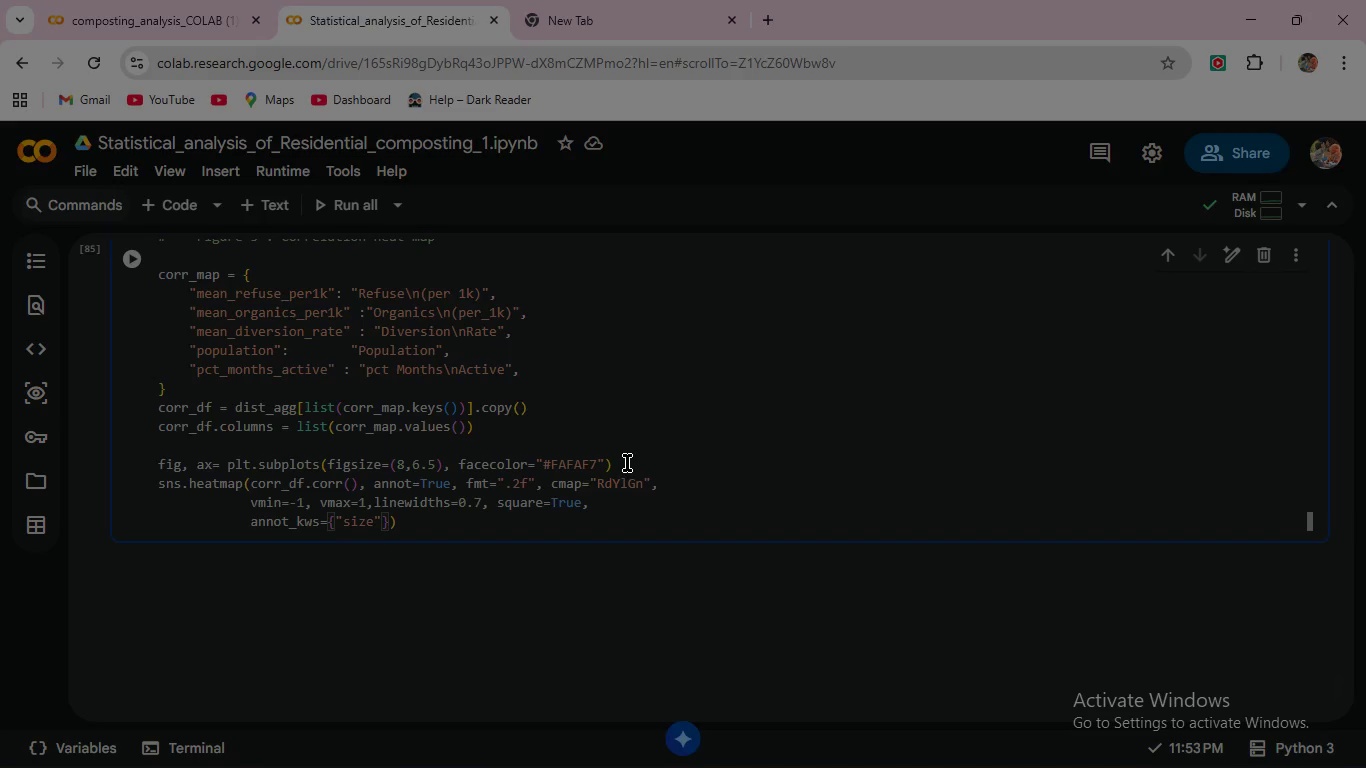 
type(: 12, "weight)
 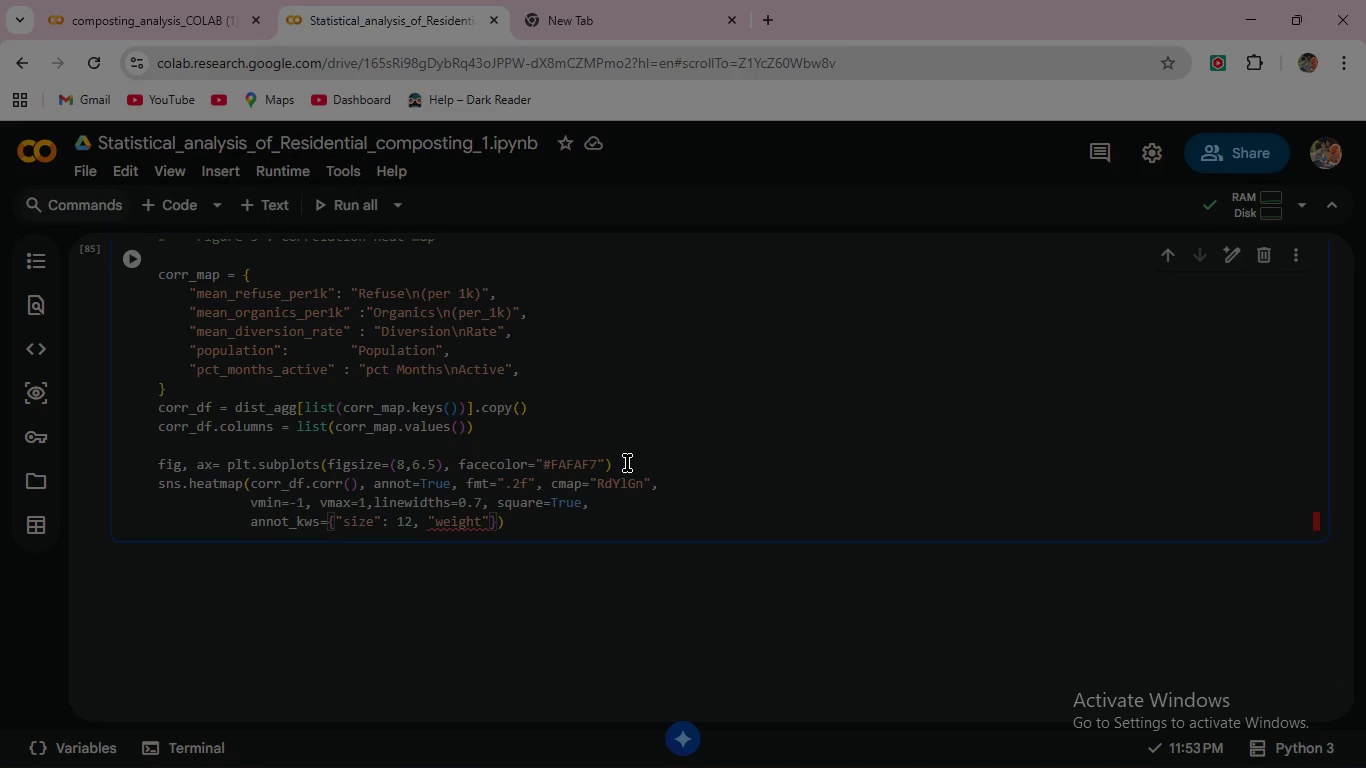 
key(ArrowRight)
 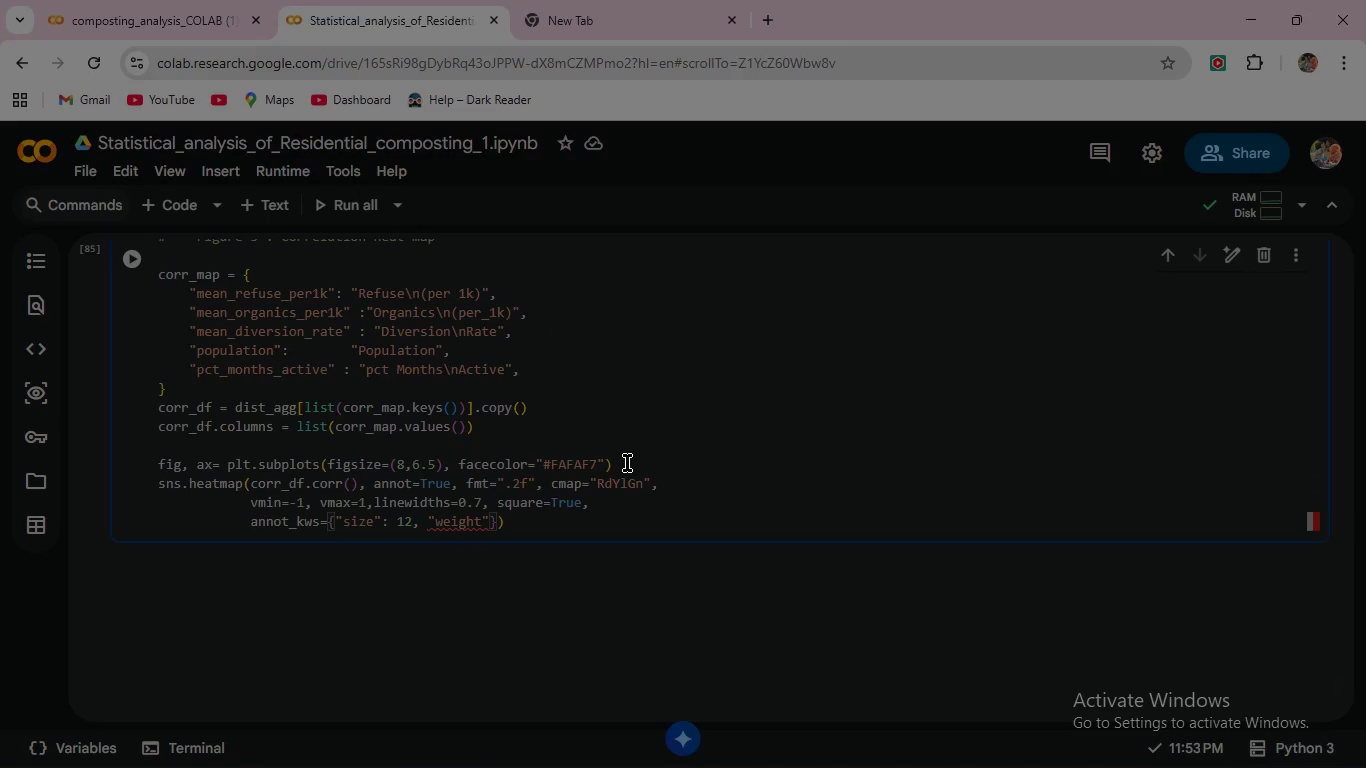 
type(: "bold)
 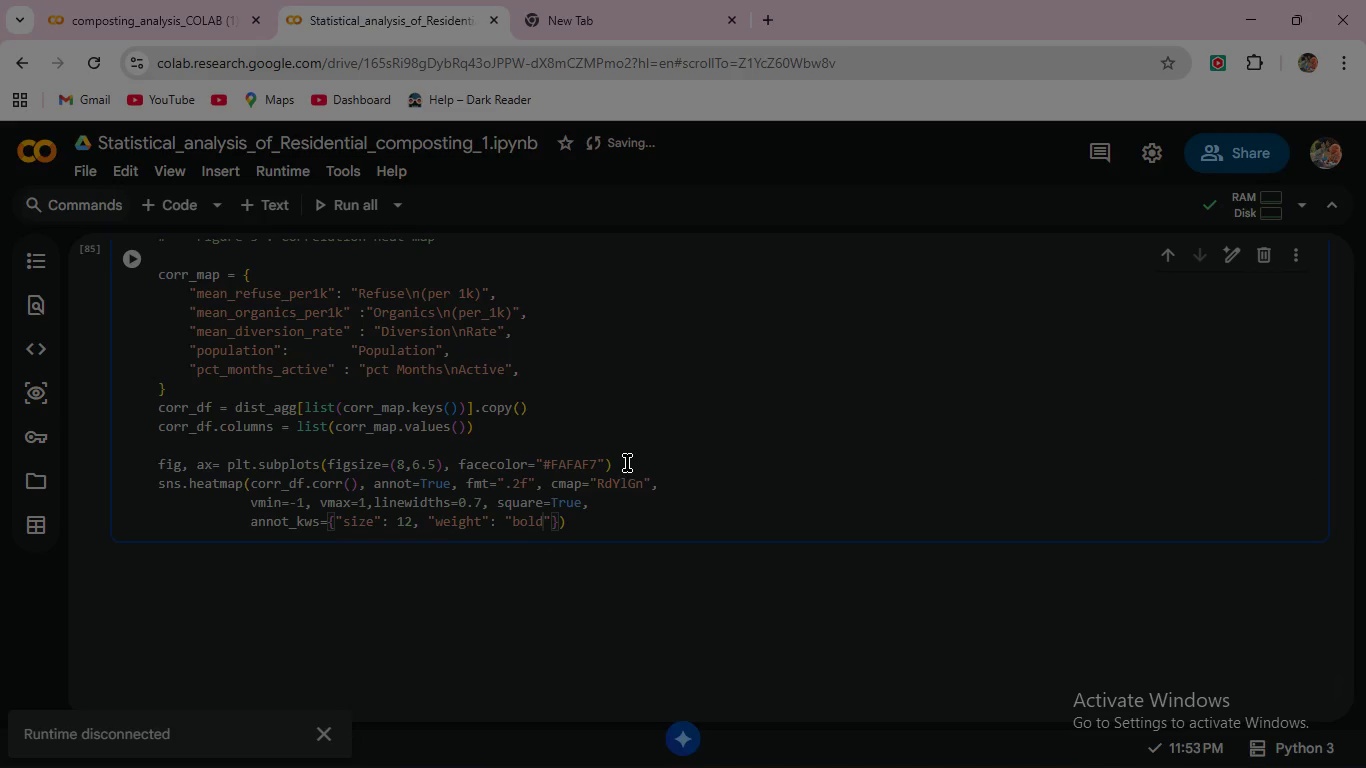 
key(ArrowRight)
 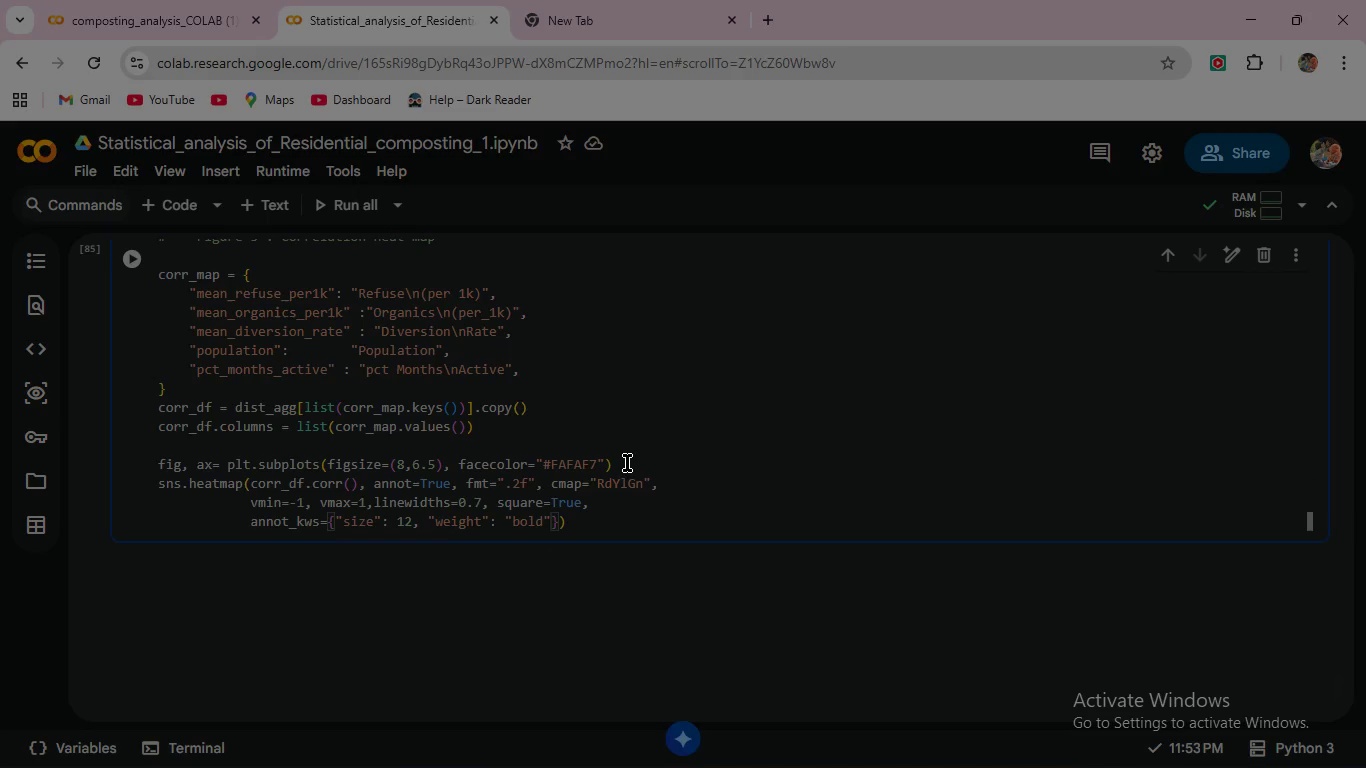 
key(ArrowRight)
 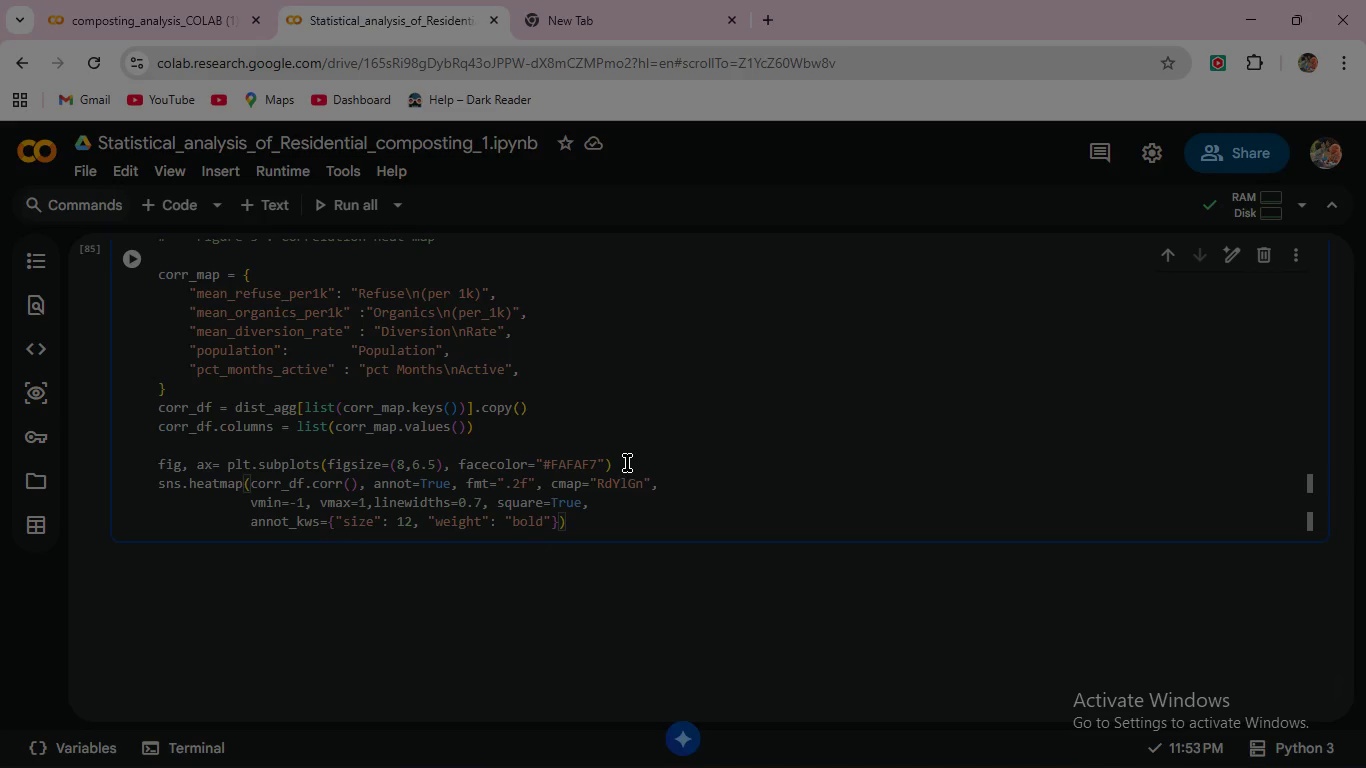 
key(Comma)
 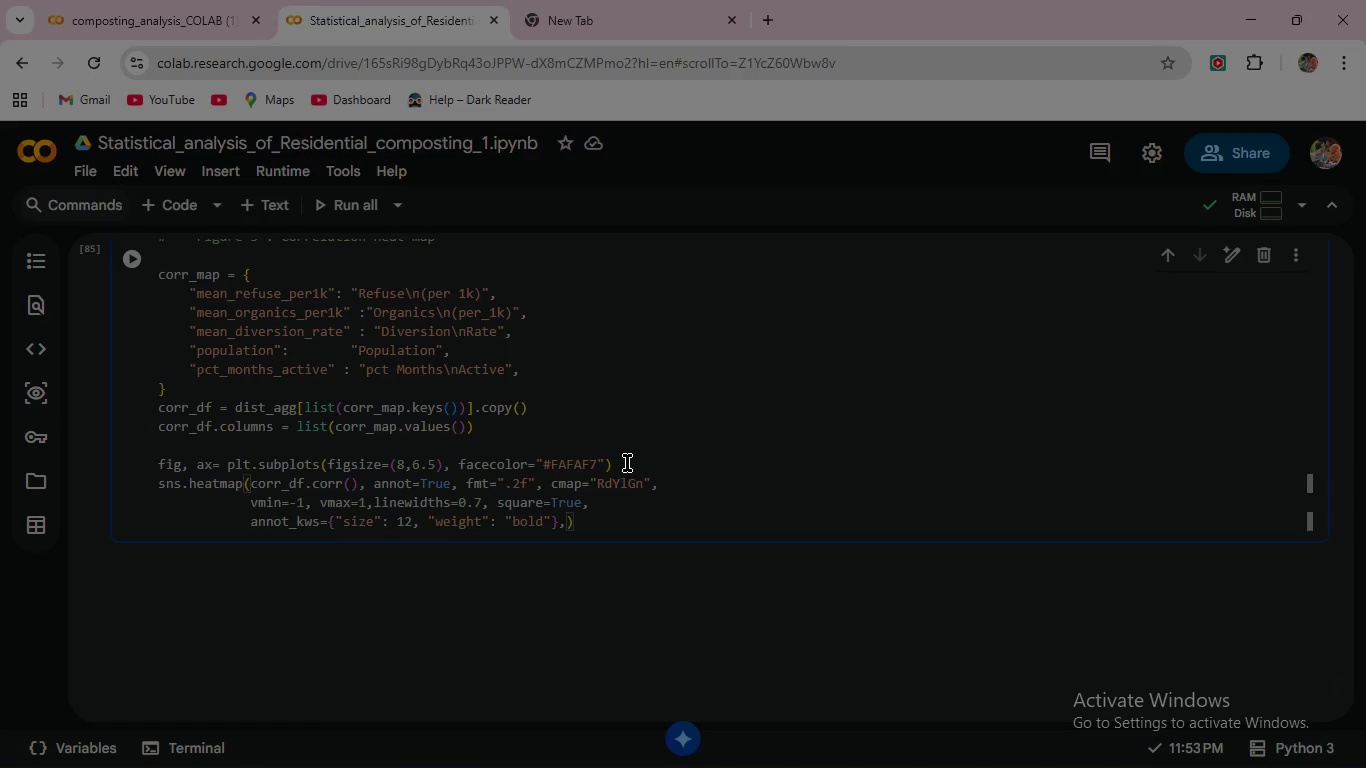 
key(Enter)
 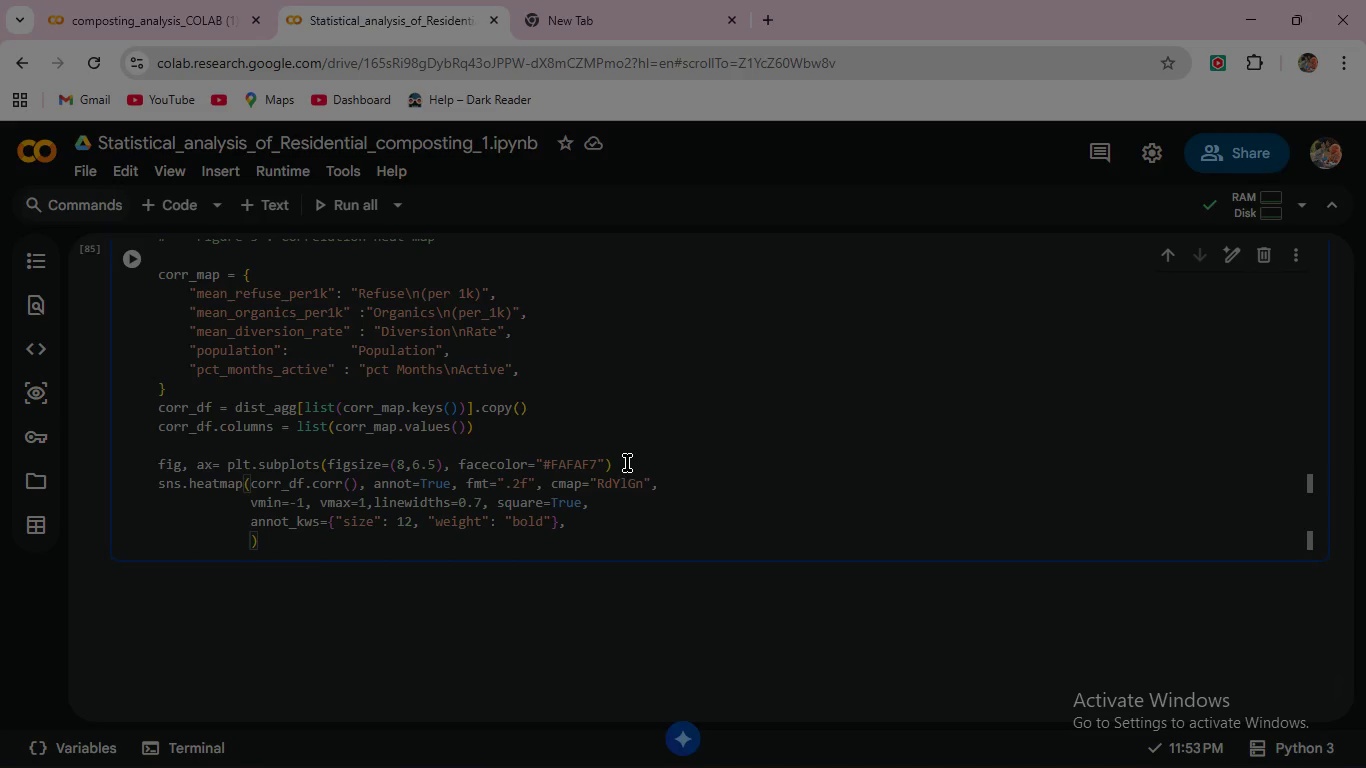 
type(cbar_kws={"shrink)
 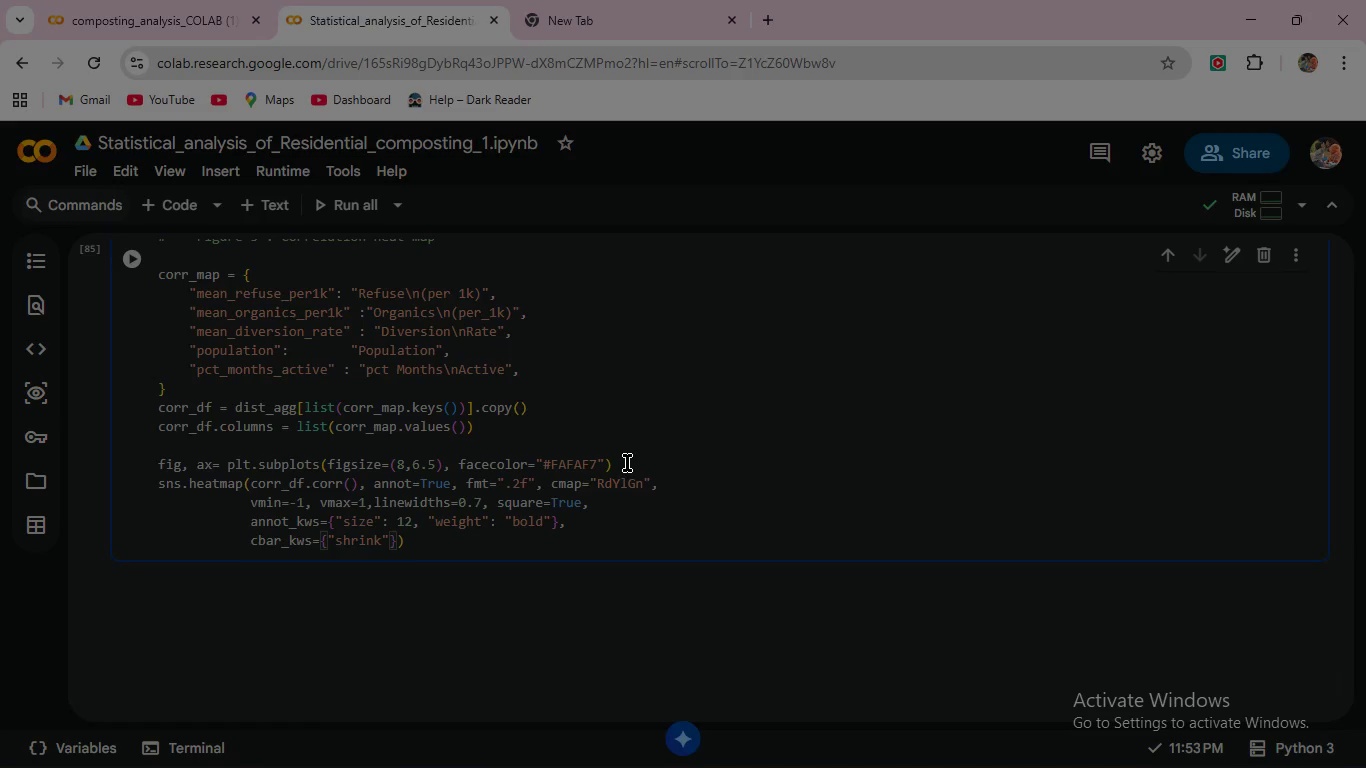 
key(ArrowRight)
 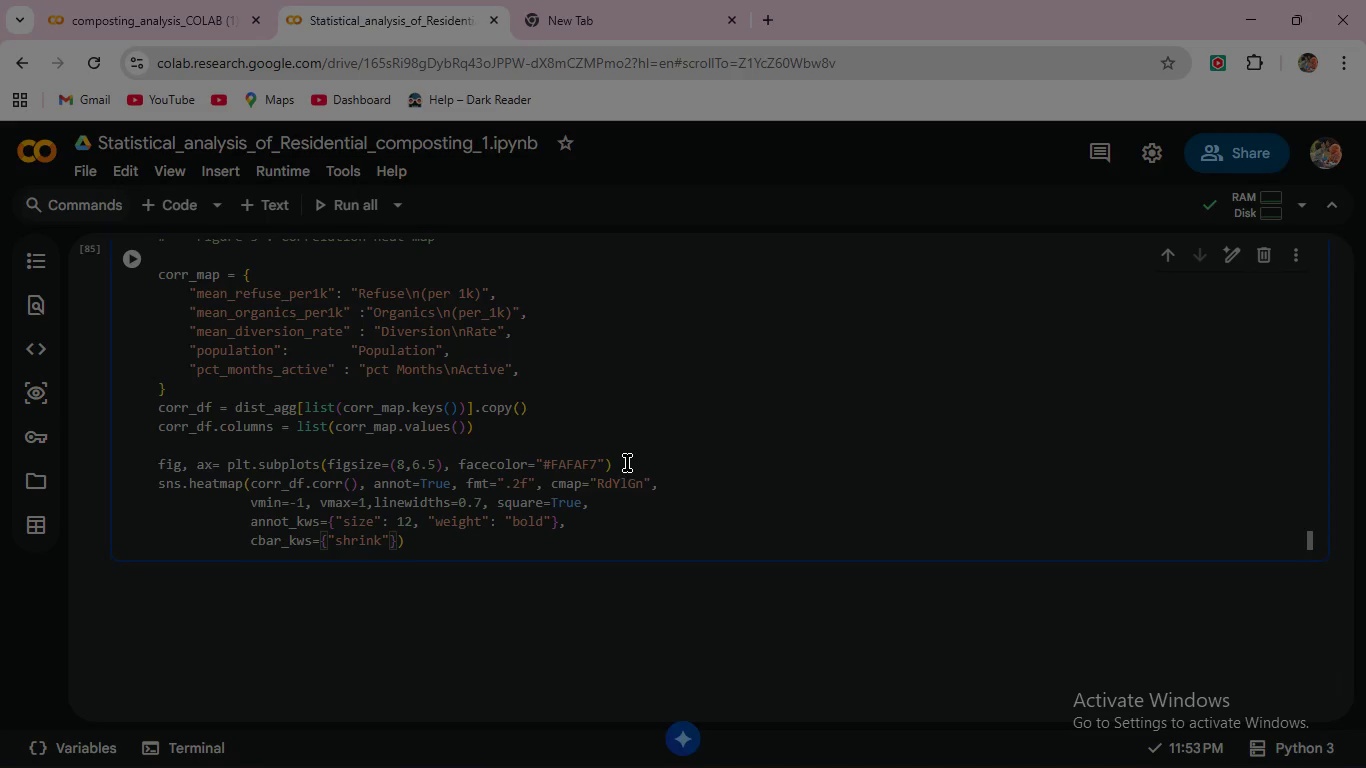 
hold_key(key=ShiftRight, duration=1.5)
 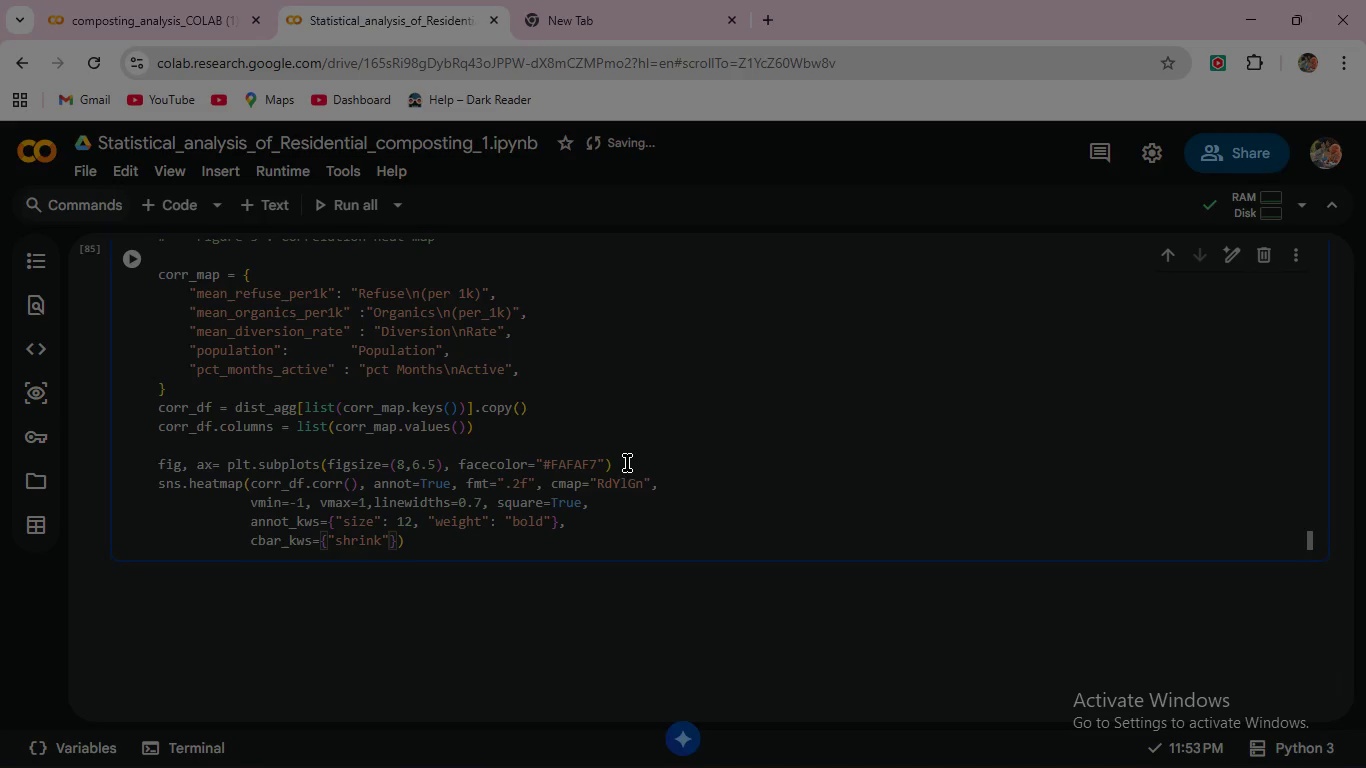 
type(: 0.72)
 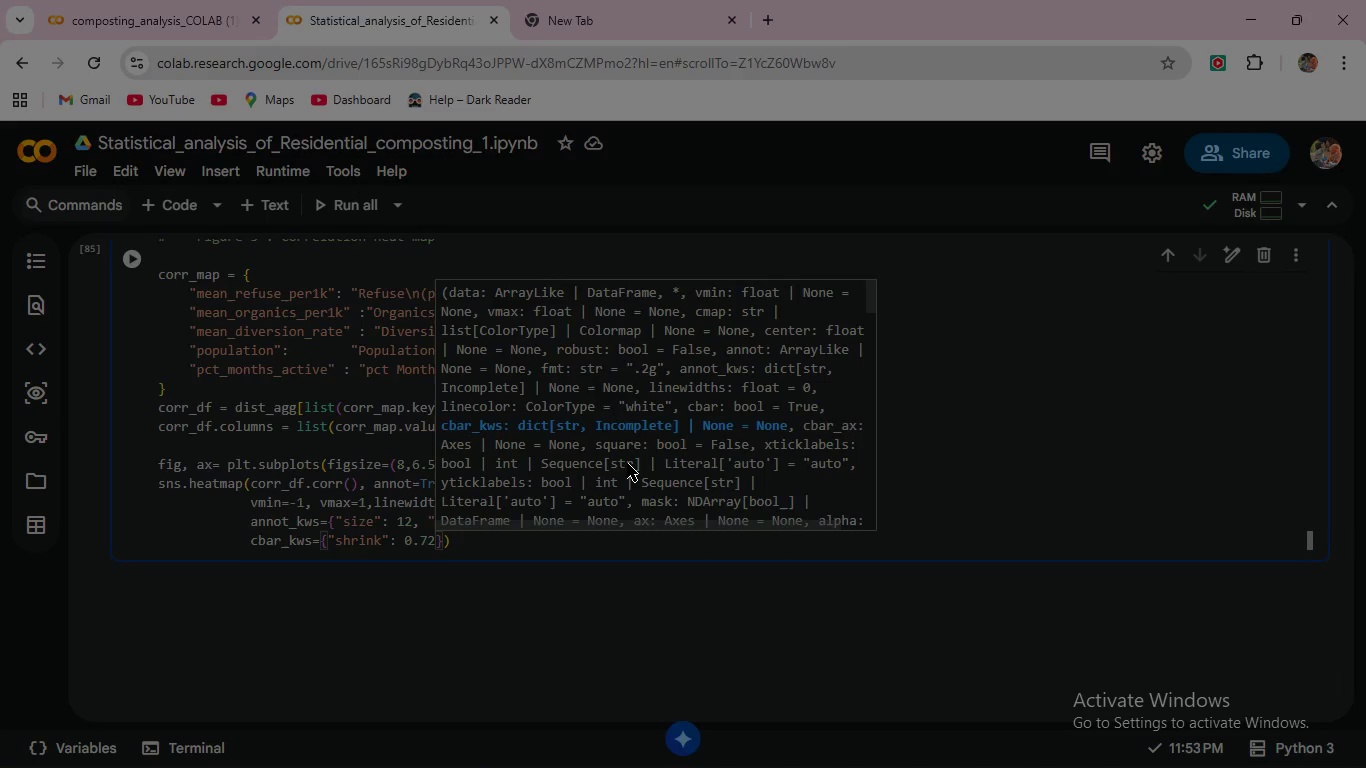 
key(ArrowRight)
 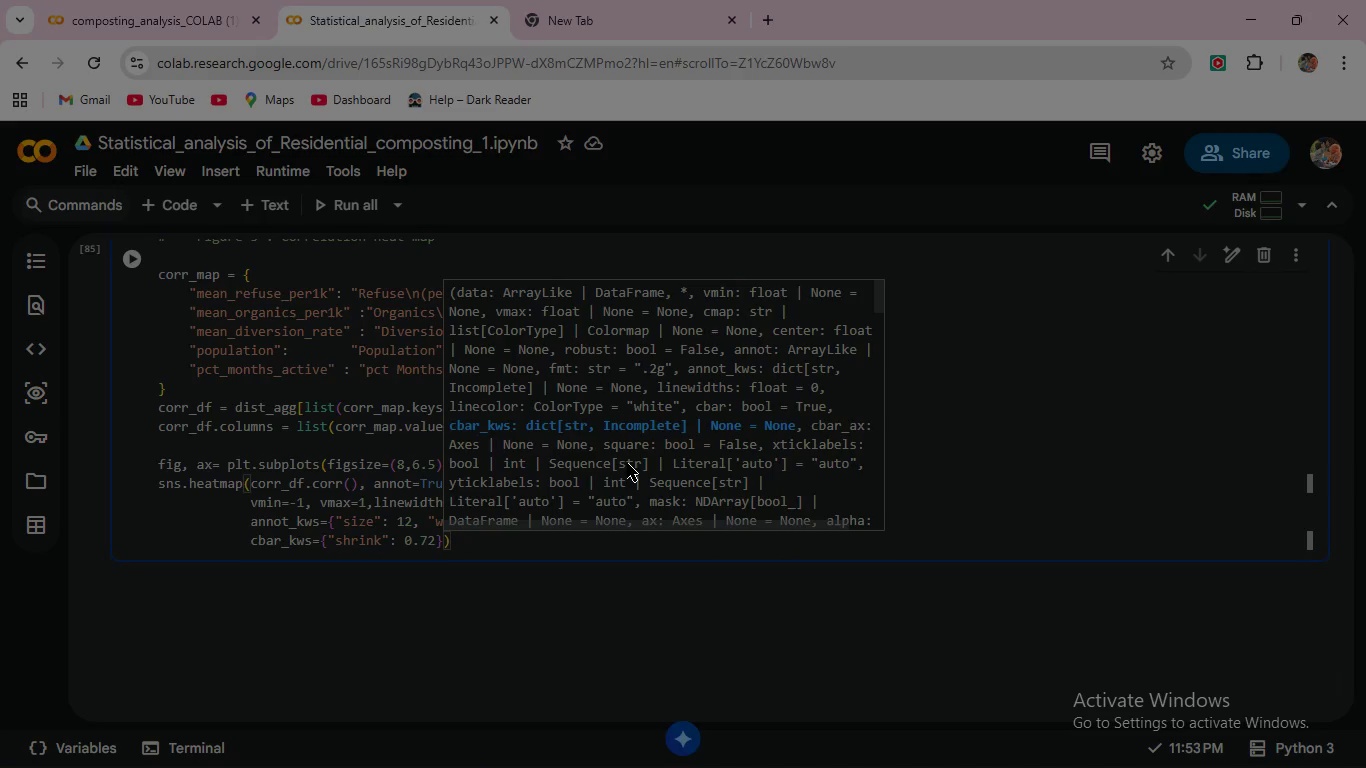 
type(, ax=ax)
 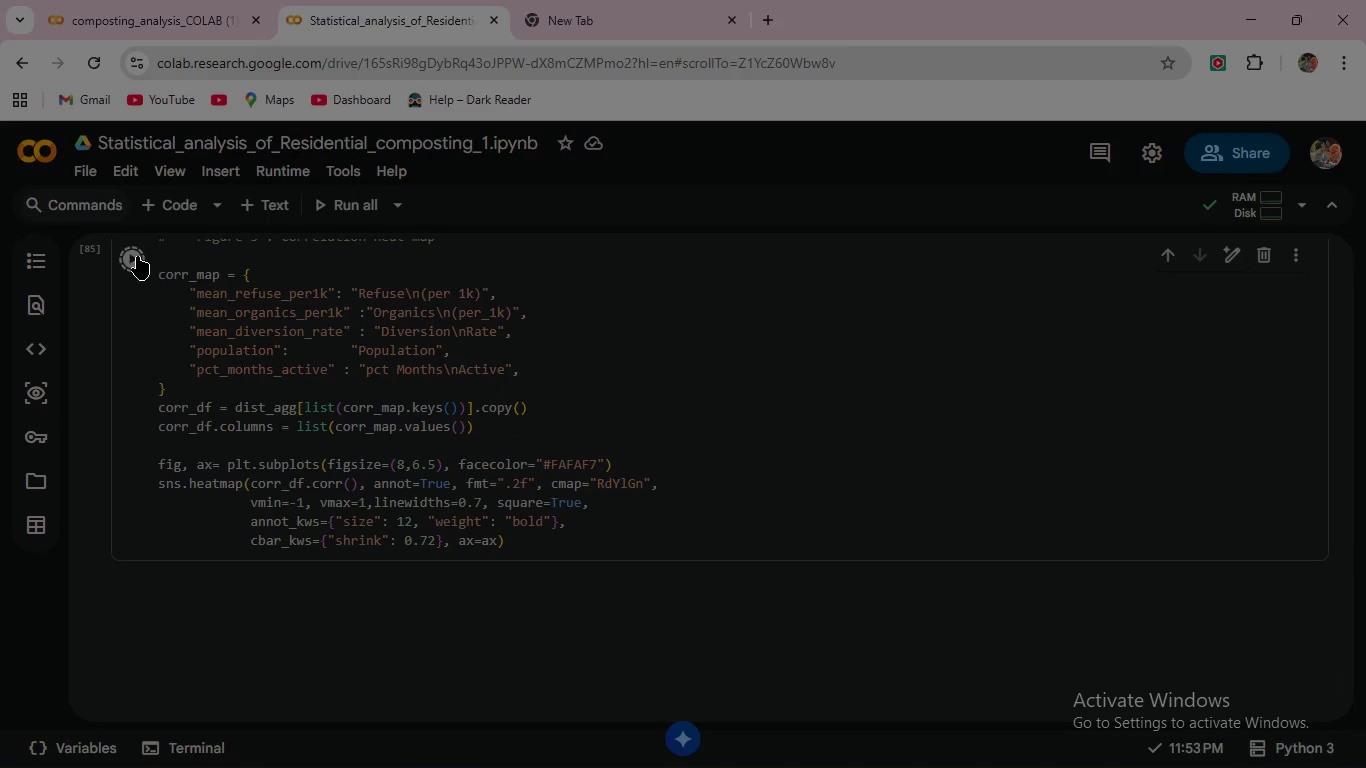 
wait(6.67)
 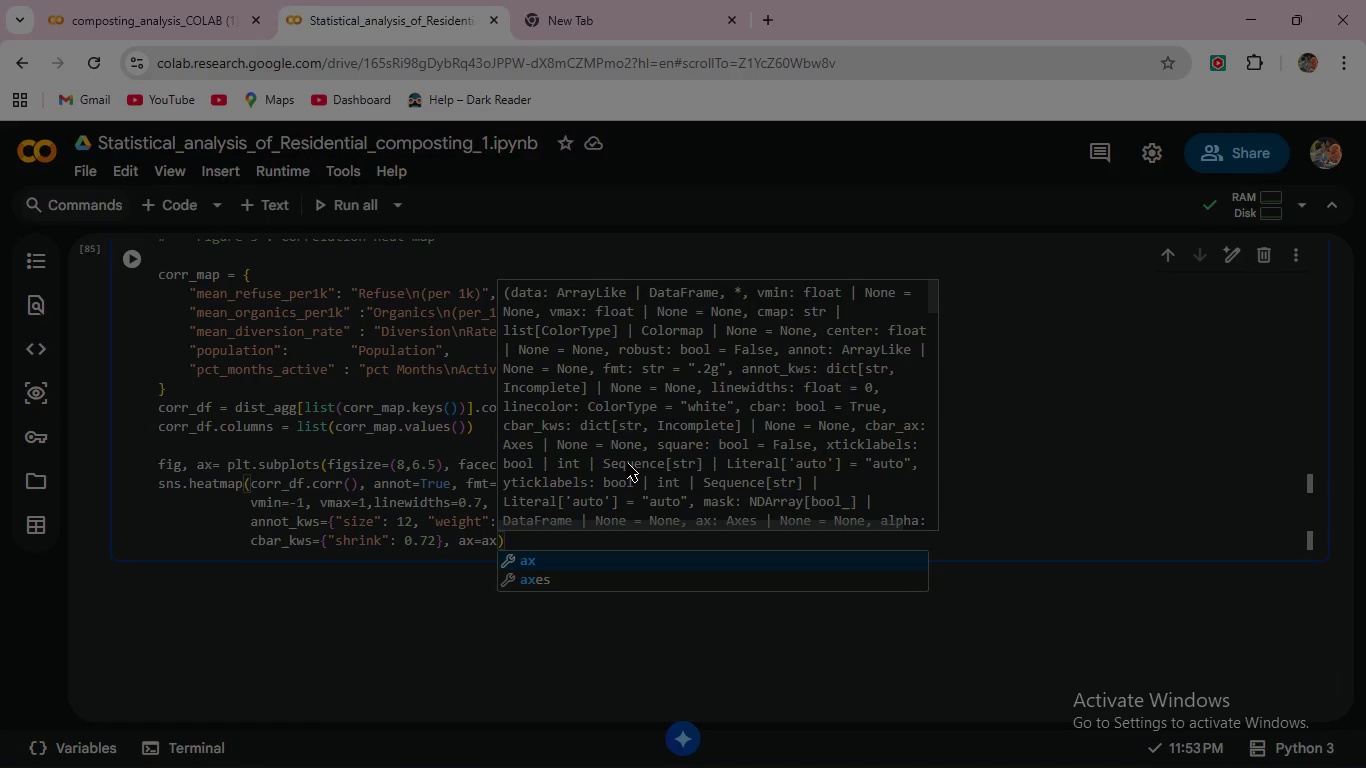 
scroll: coordinate [565, 530], scroll_direction: none, amount: 0.0
 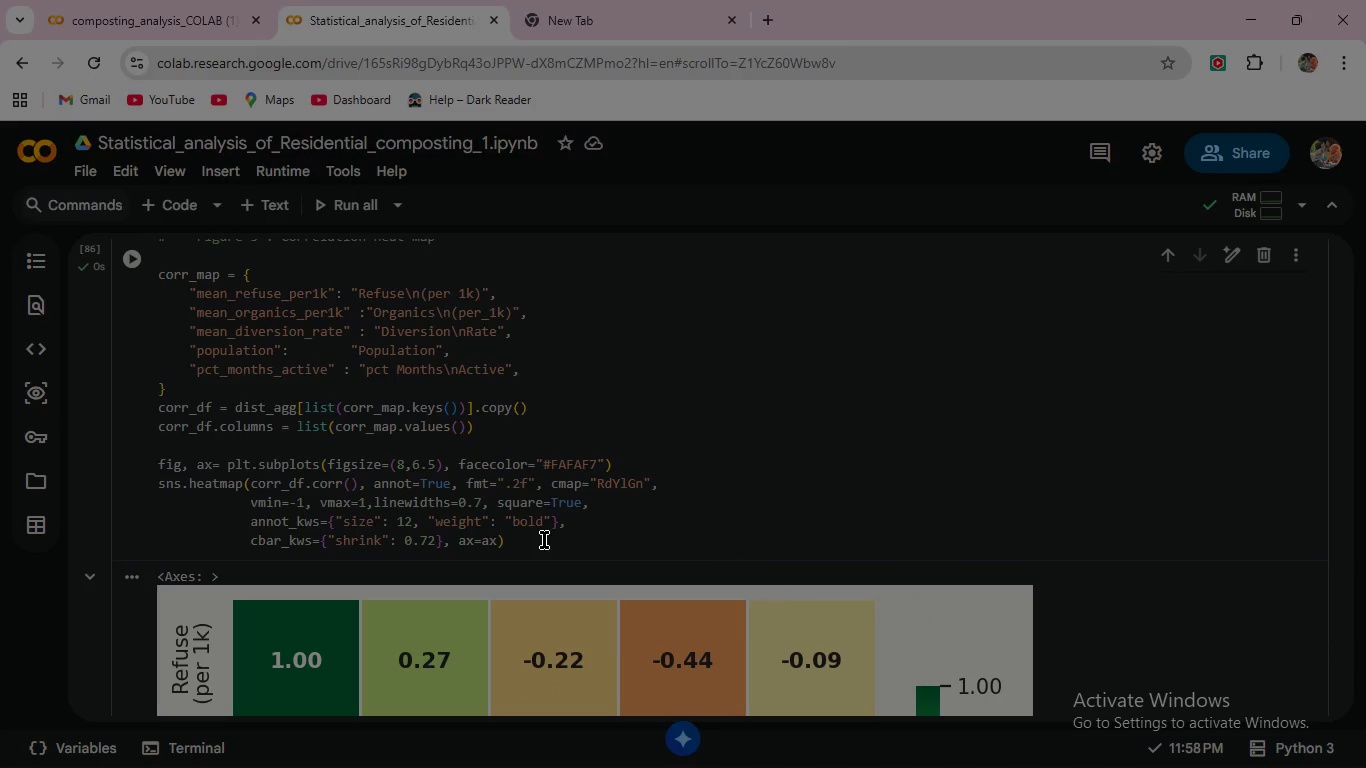 
left_click([542, 540])
 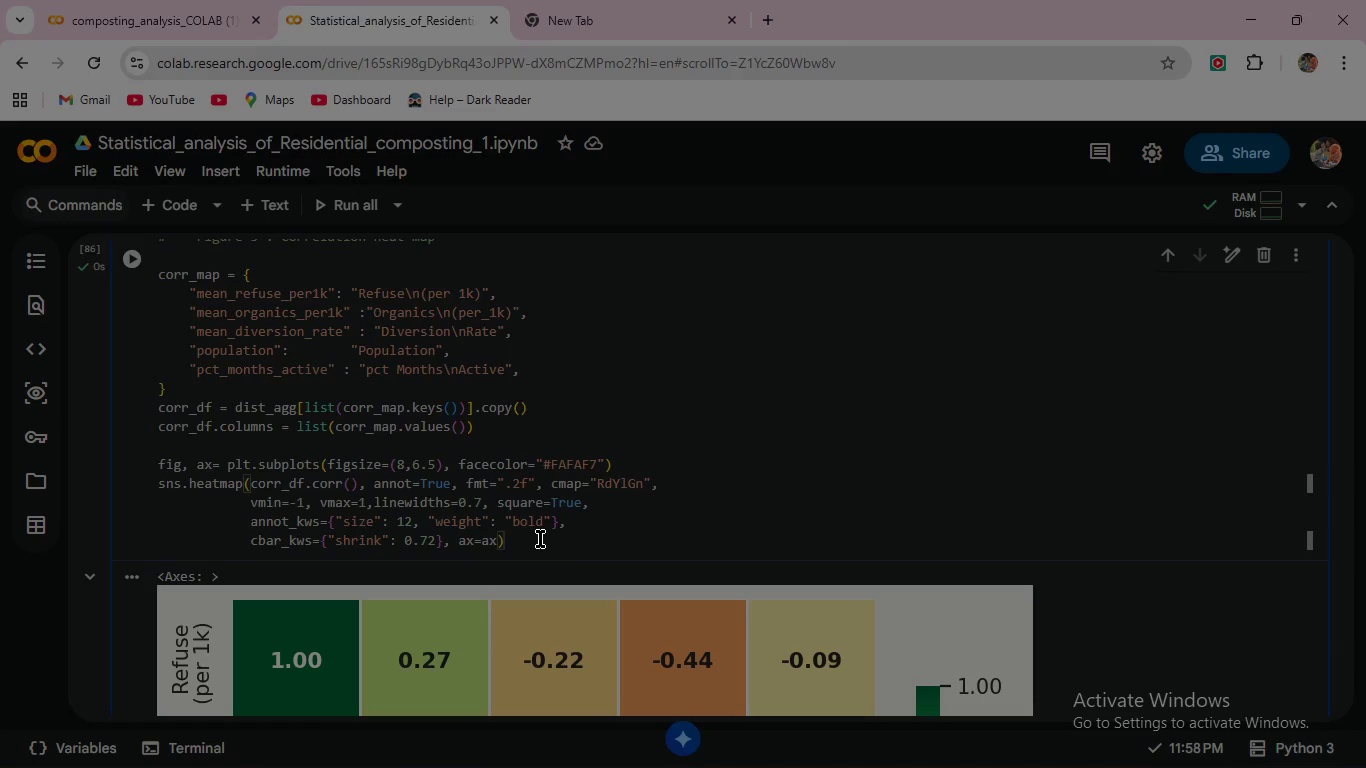 
key(Enter)
 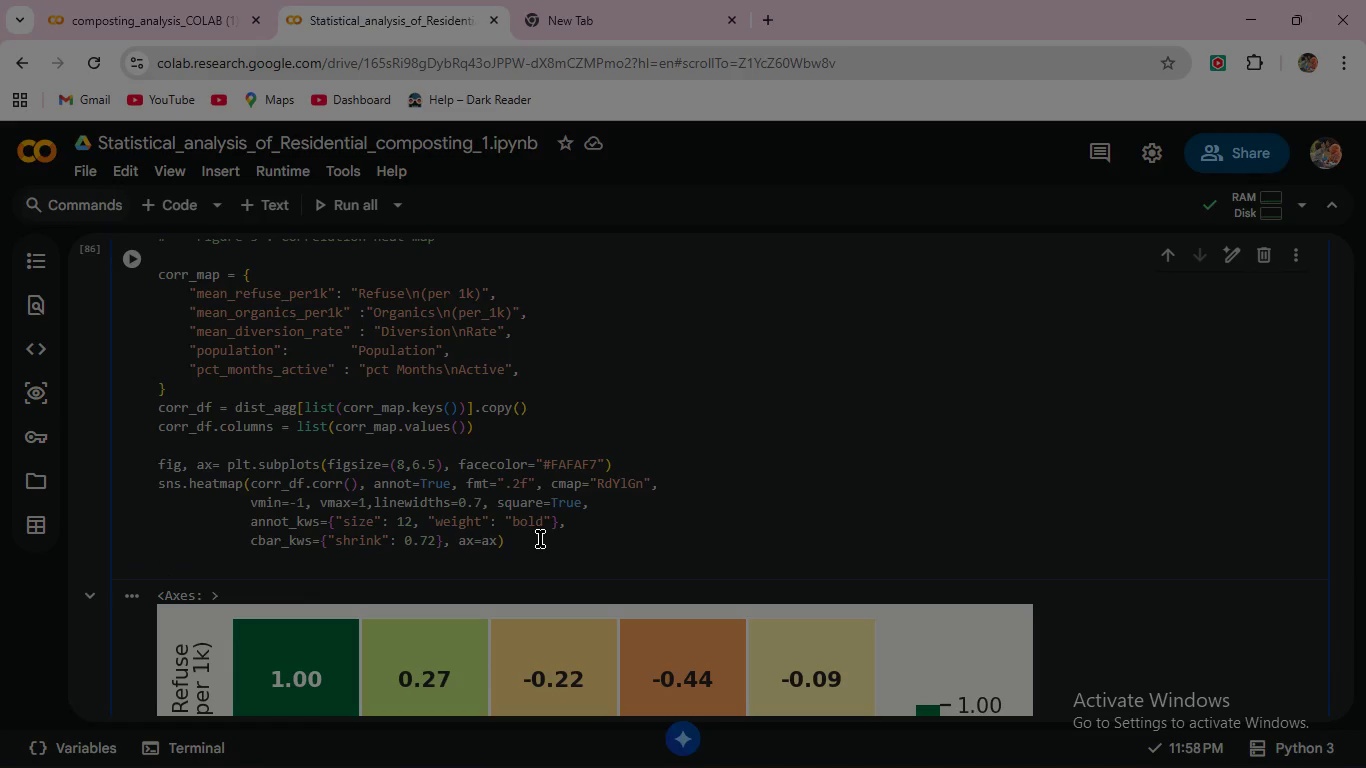 
type(ax.set)
 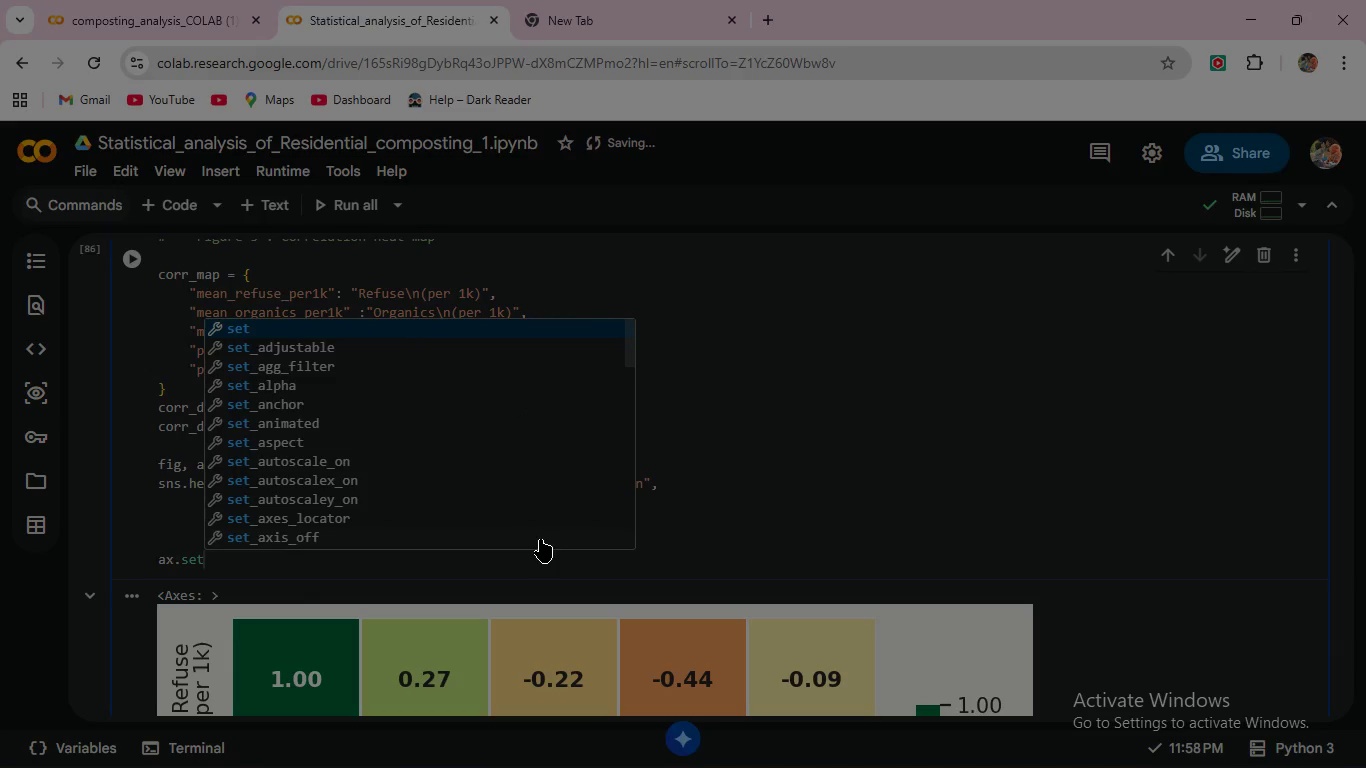 
type(_title(")
 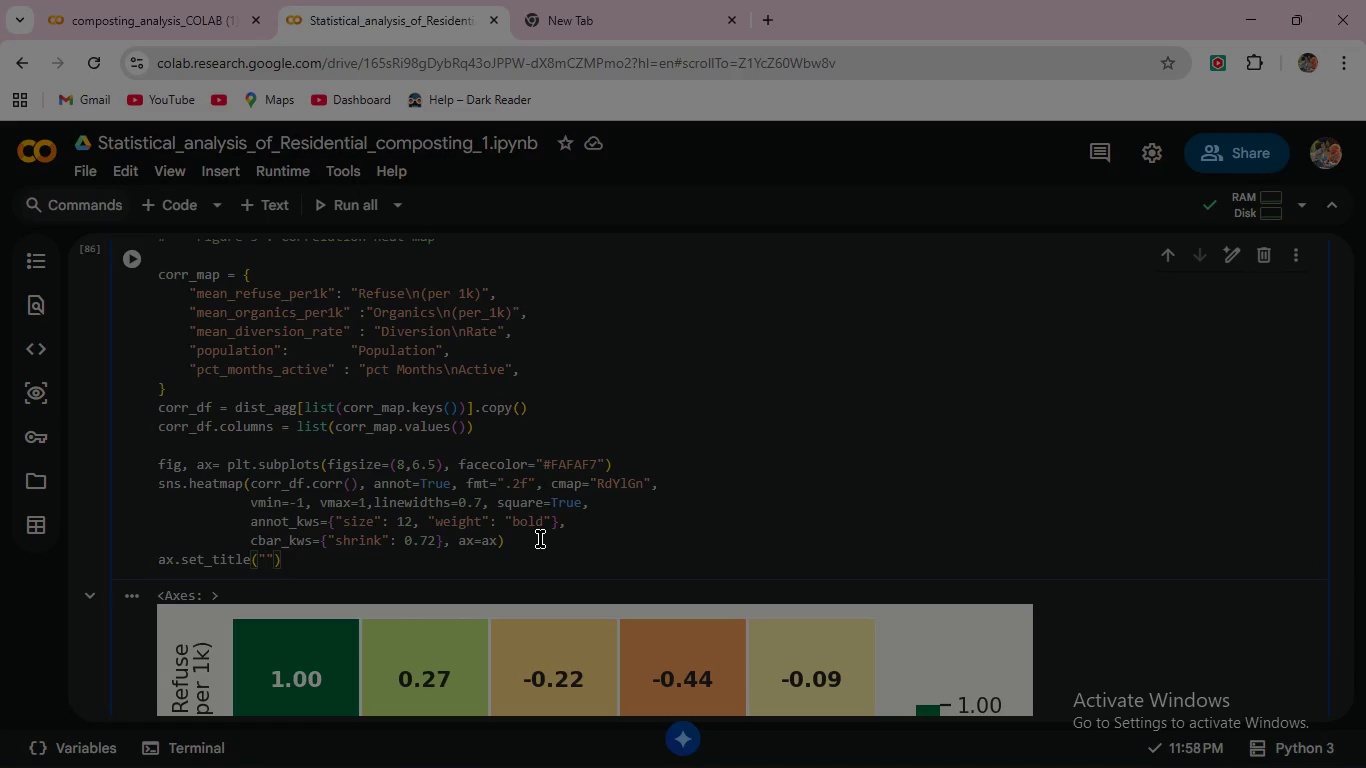 
type(Figure3 Pearson Correlation Matrix \n District Level Wate)
 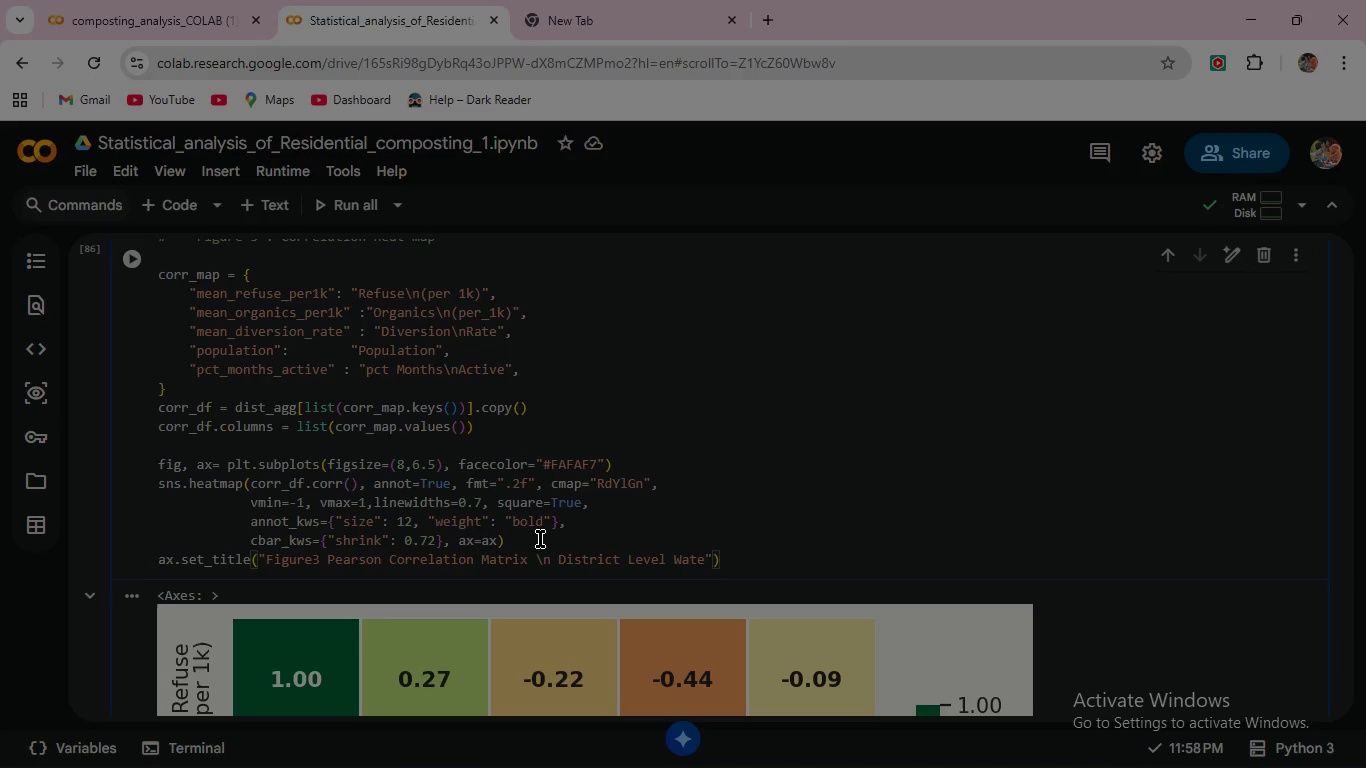 
type( and Program metrics)
 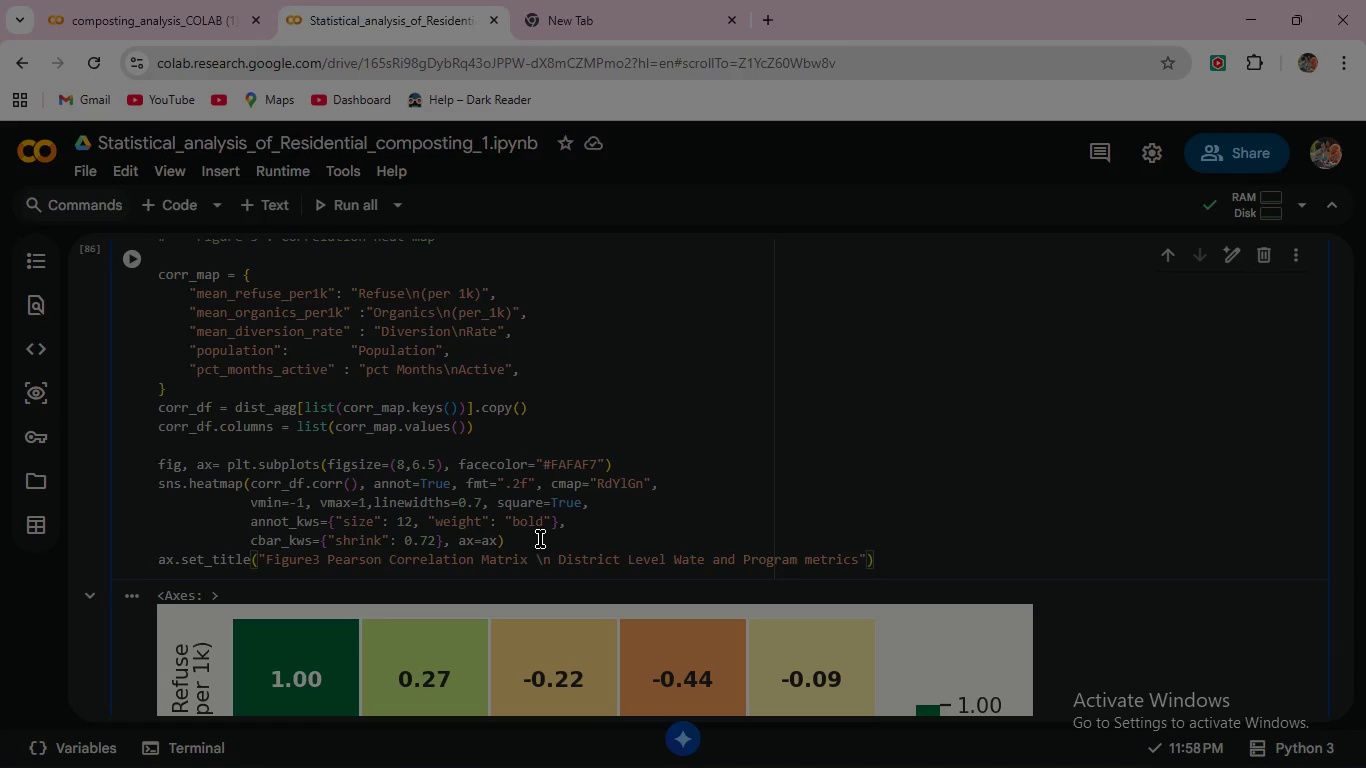 
left_click([900, 559])
 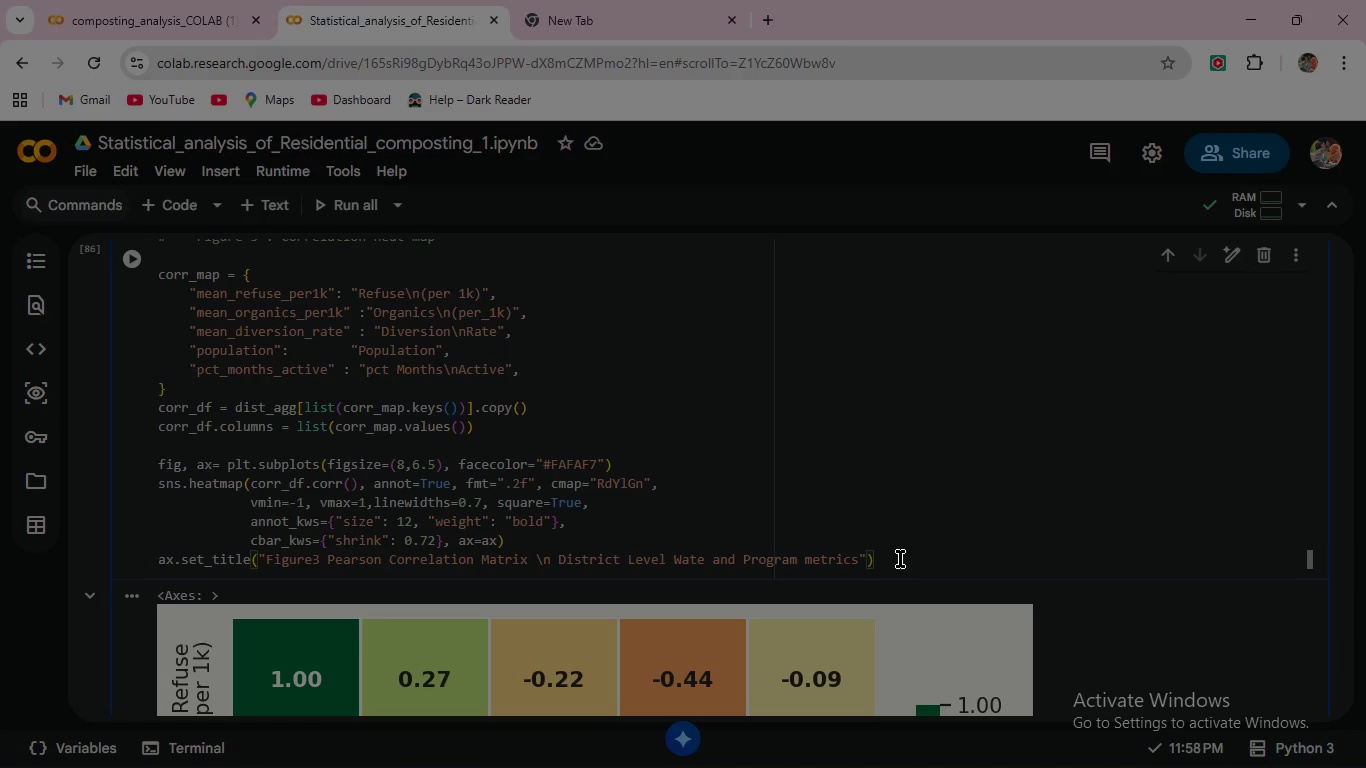 
key(Enter)
 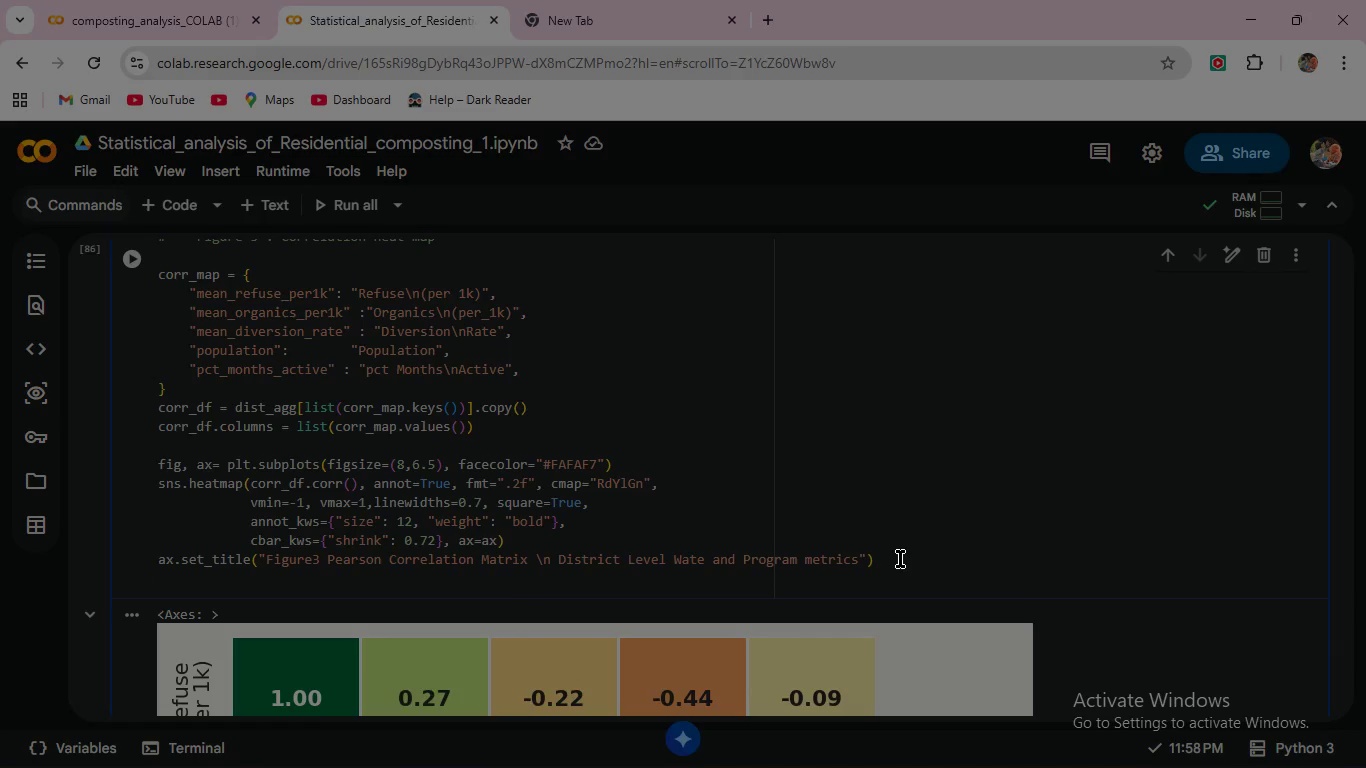 
type(plt.tight_layout()
 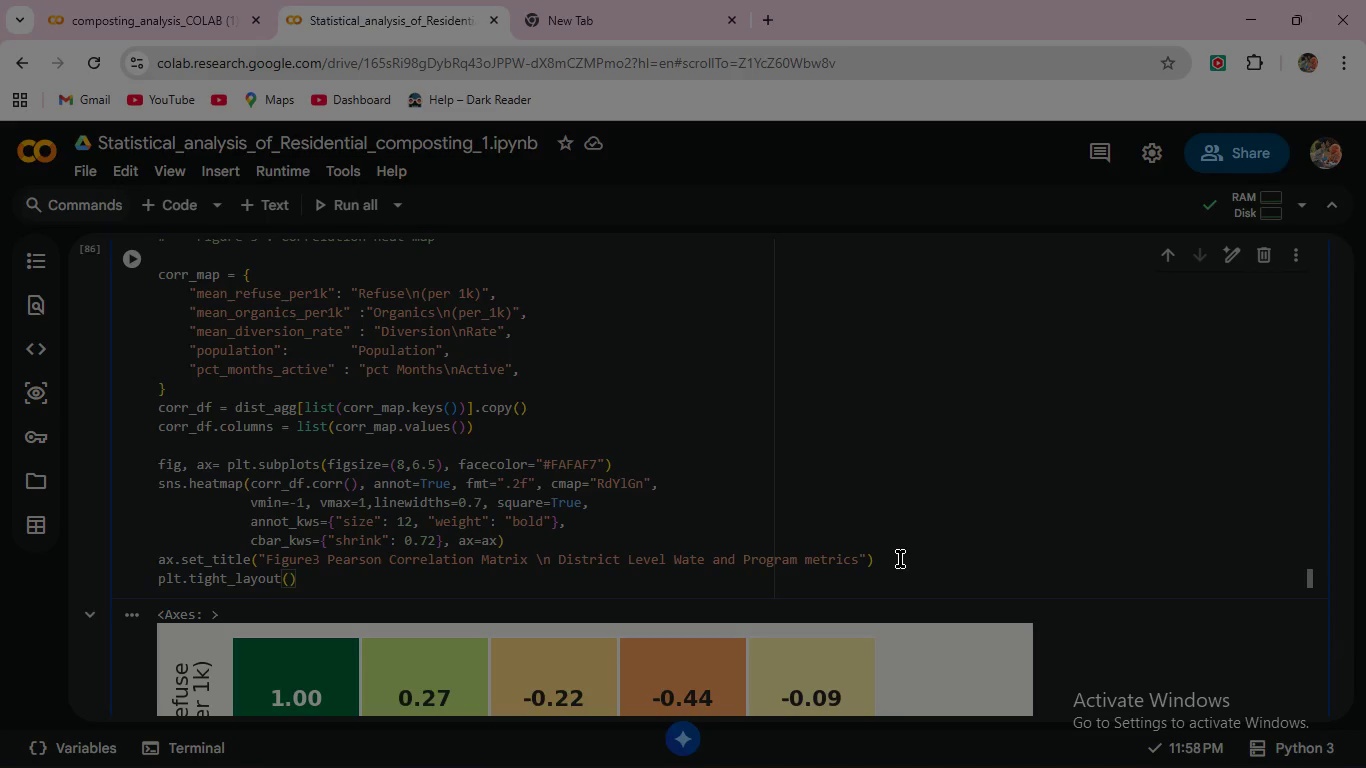 
key(ArrowRight)
 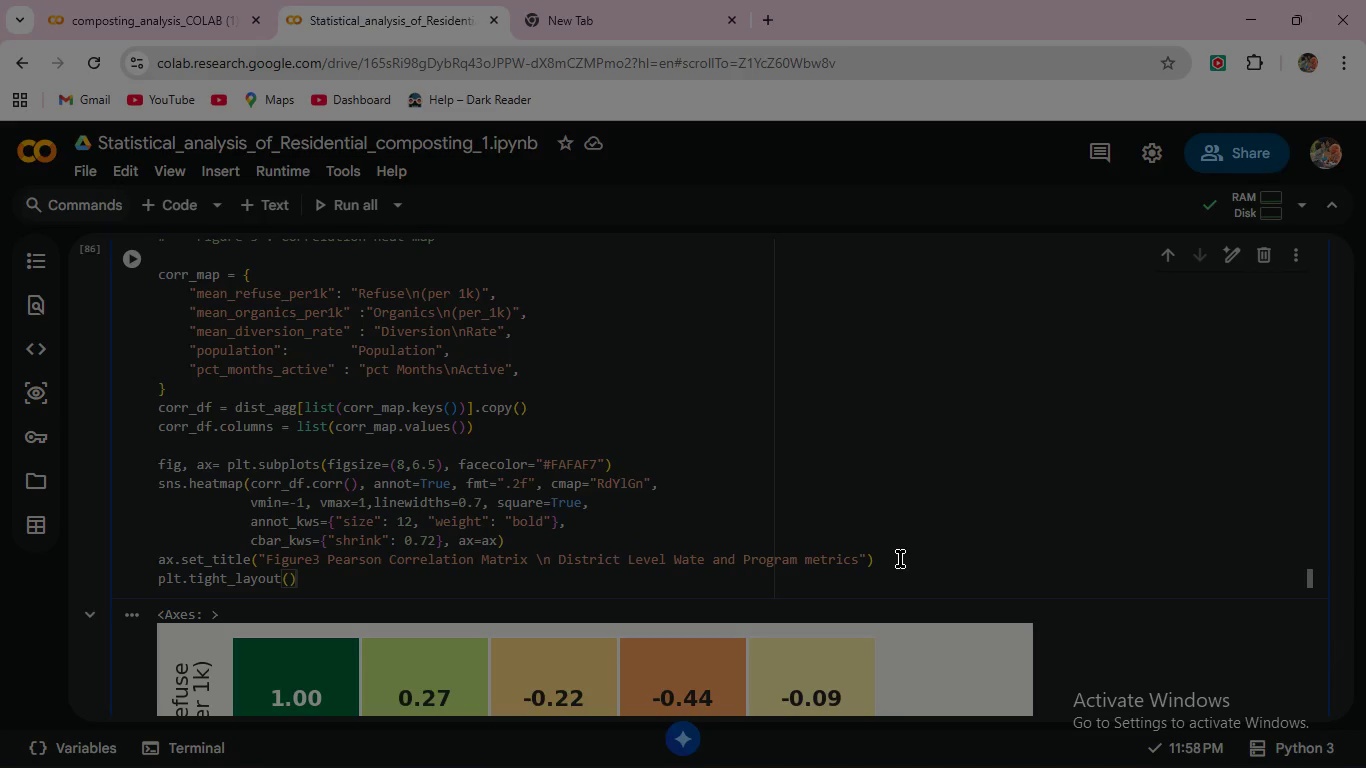 
key(Enter)
 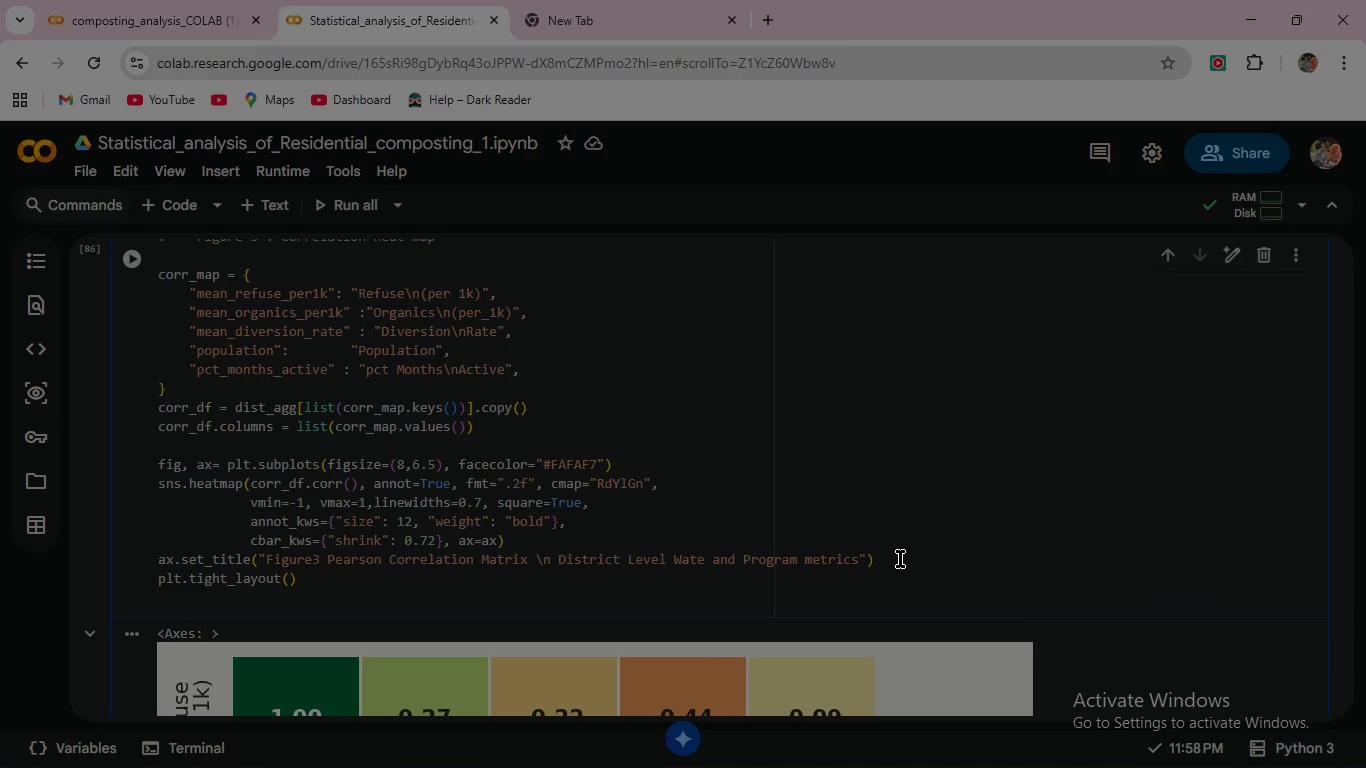 
type(plt.show())
 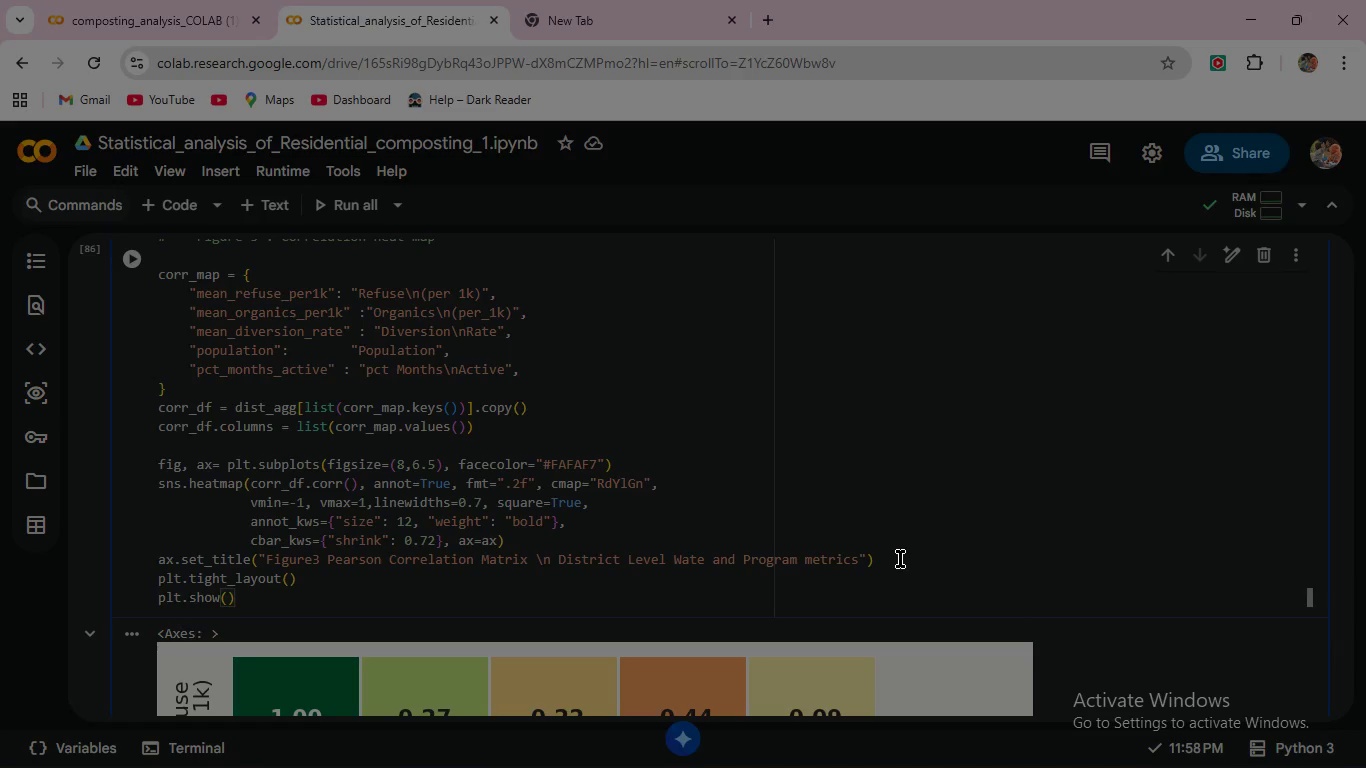 
wait(22.97)
 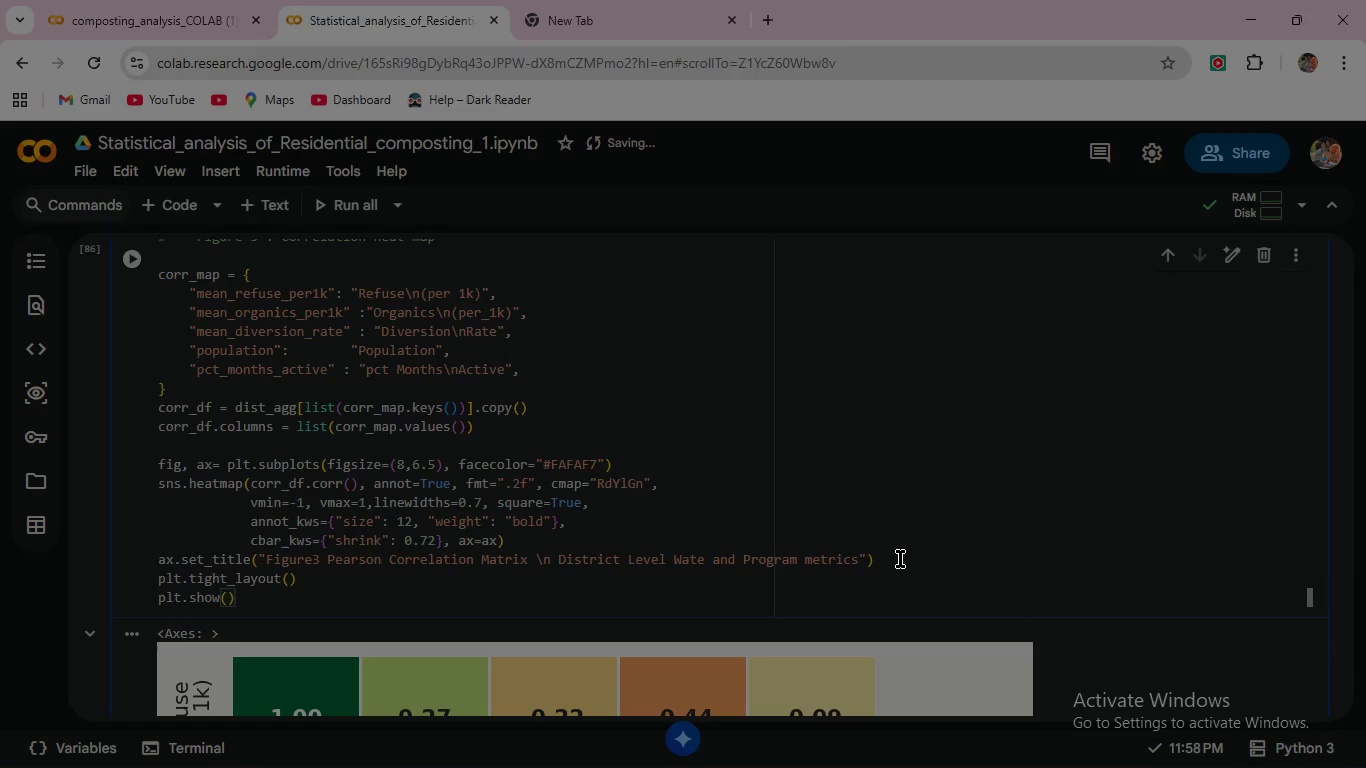 
scroll: coordinate [589, 420], scroll_direction: down, amount: 8.0
 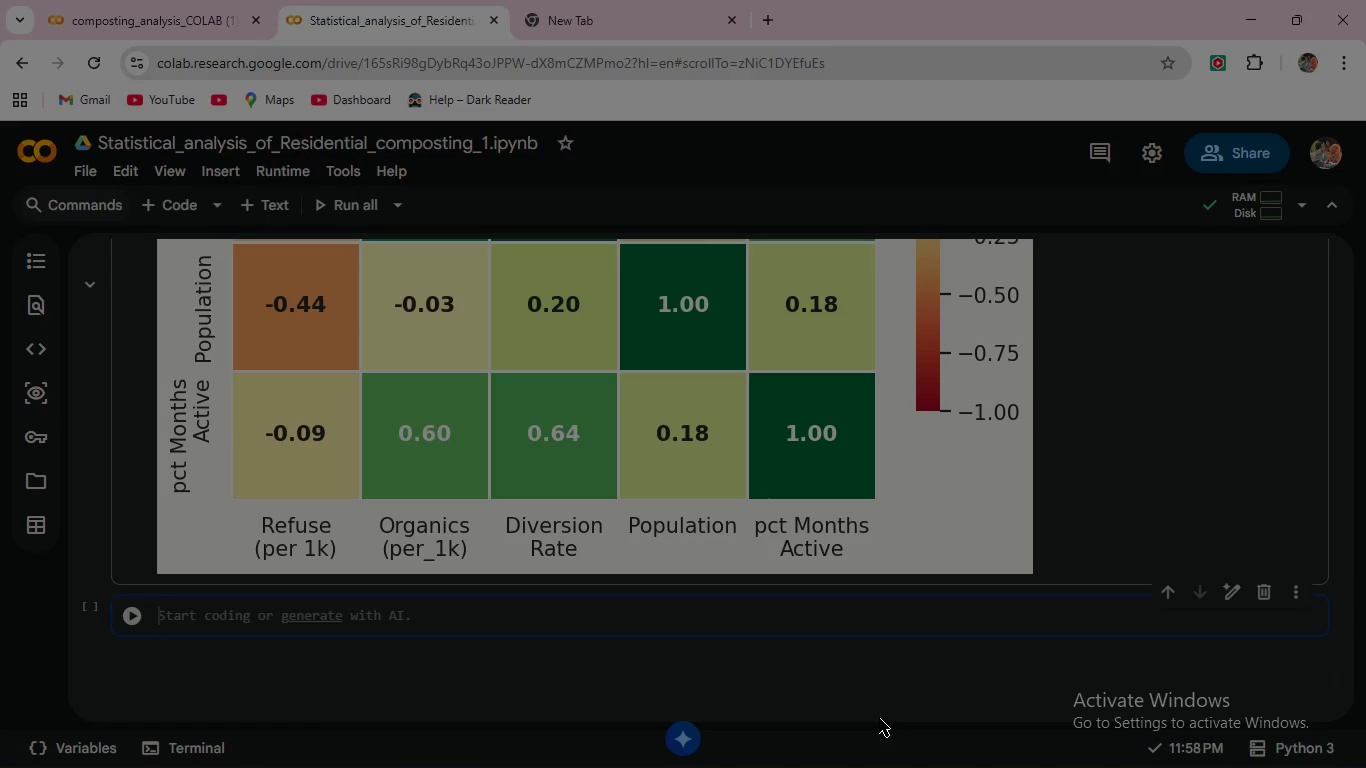 
wait(21.98)
 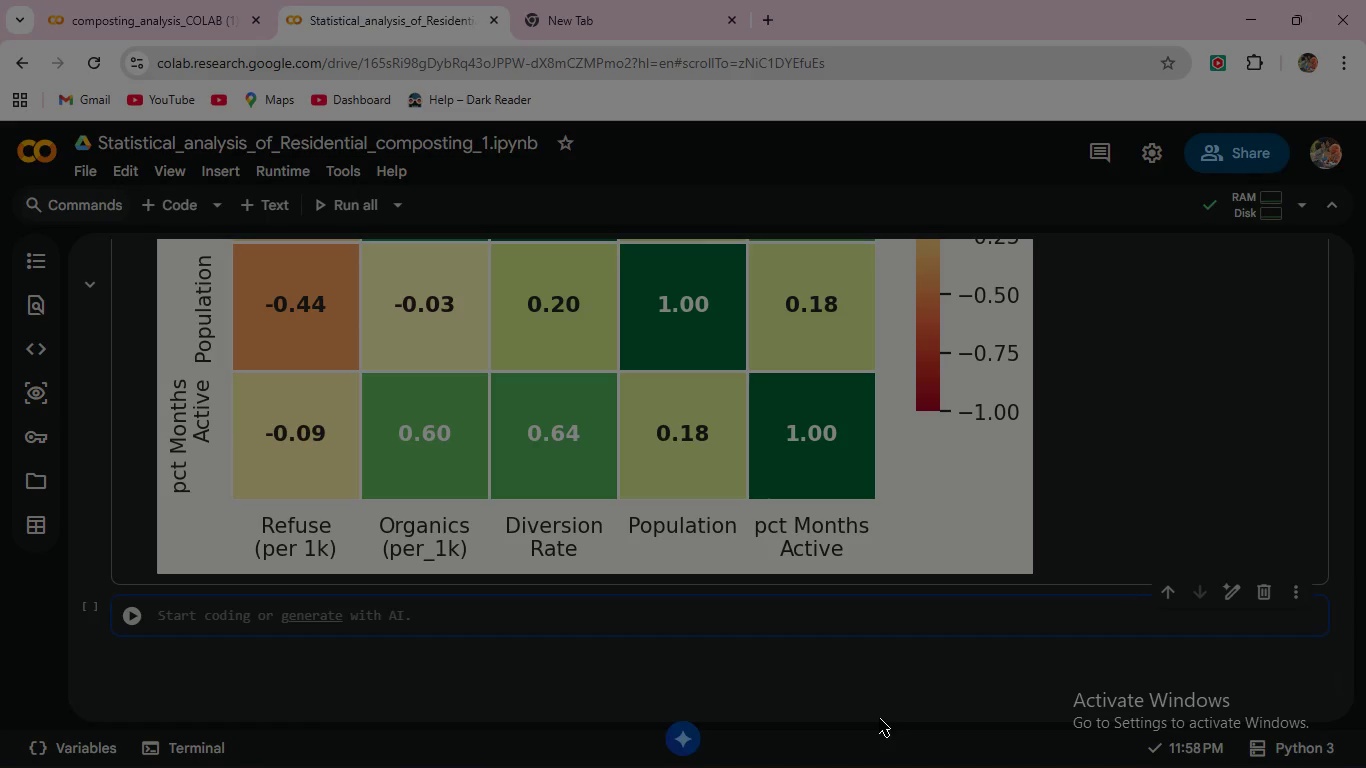 
type(#----Histogram Distribution of Diversion rates)
 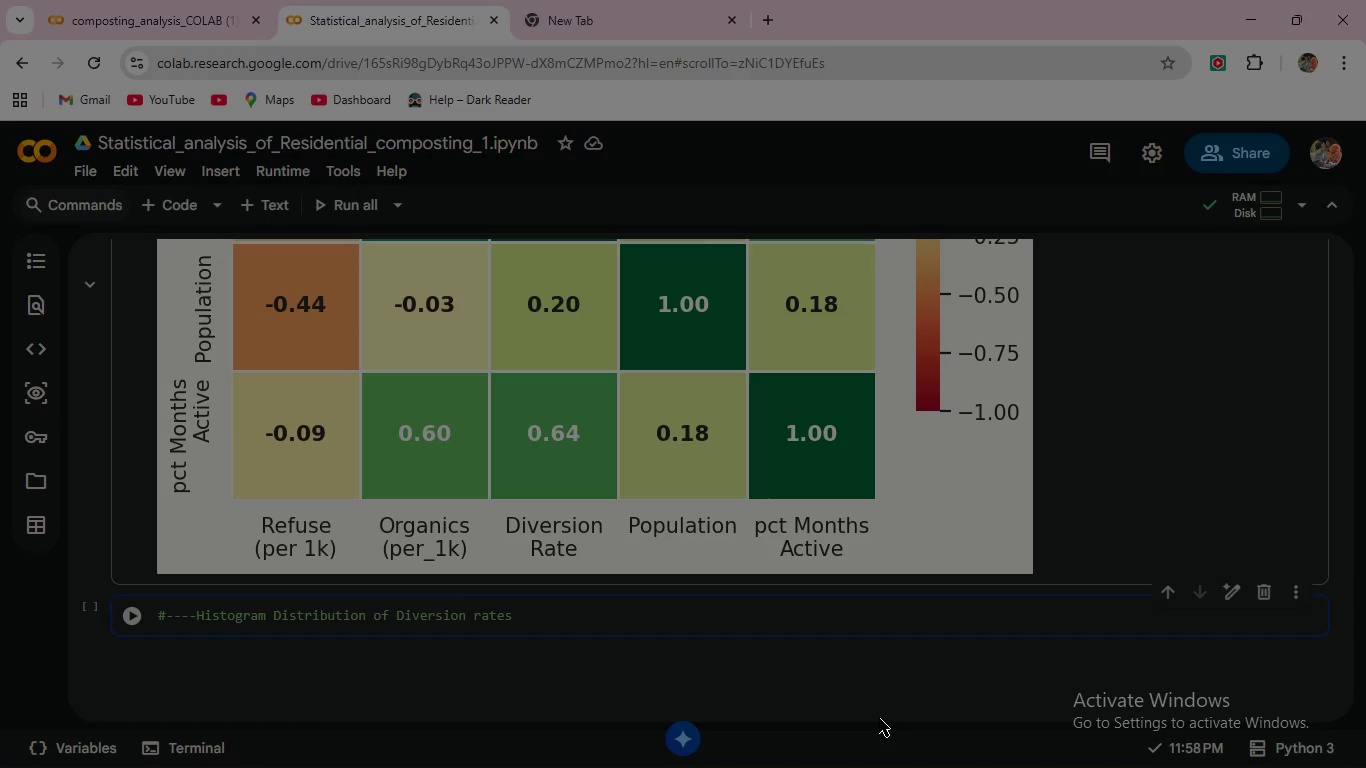 
wait(13.53)
 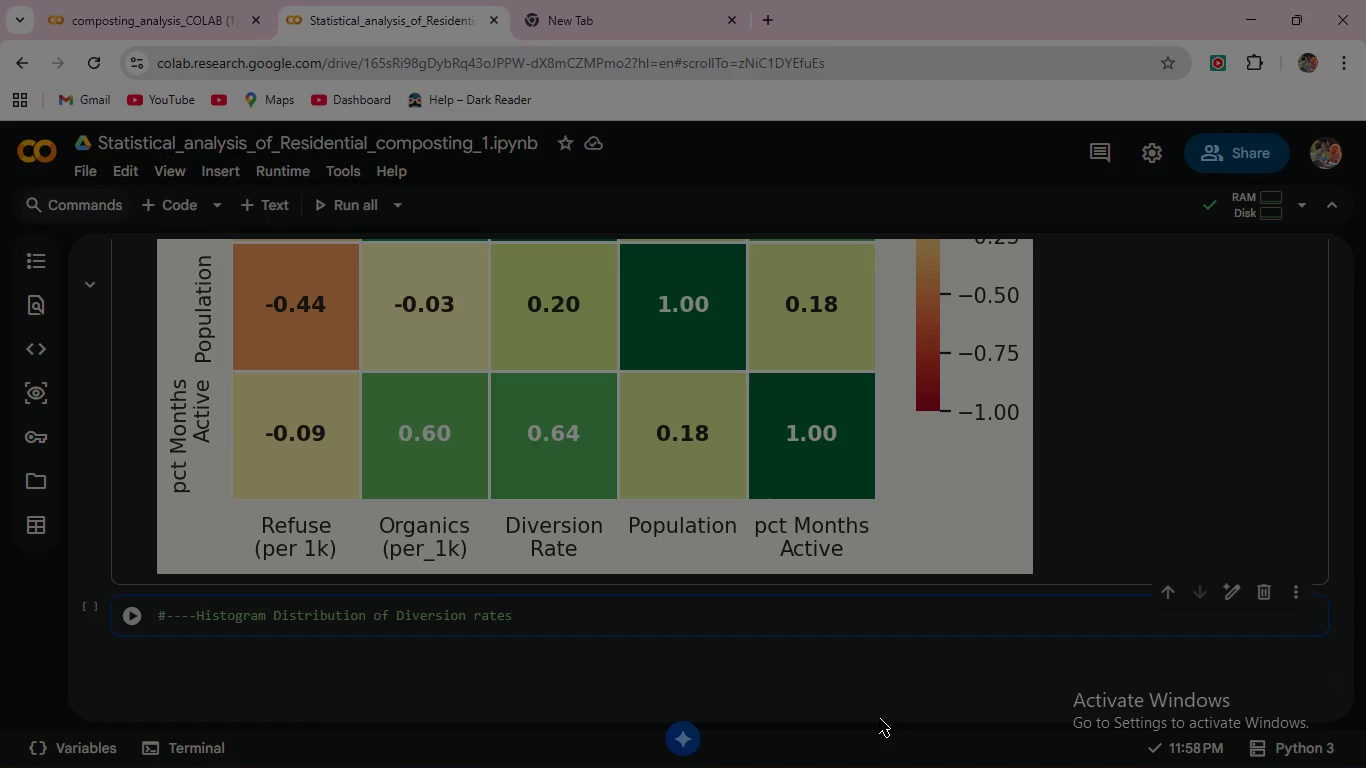 
key(Enter)
 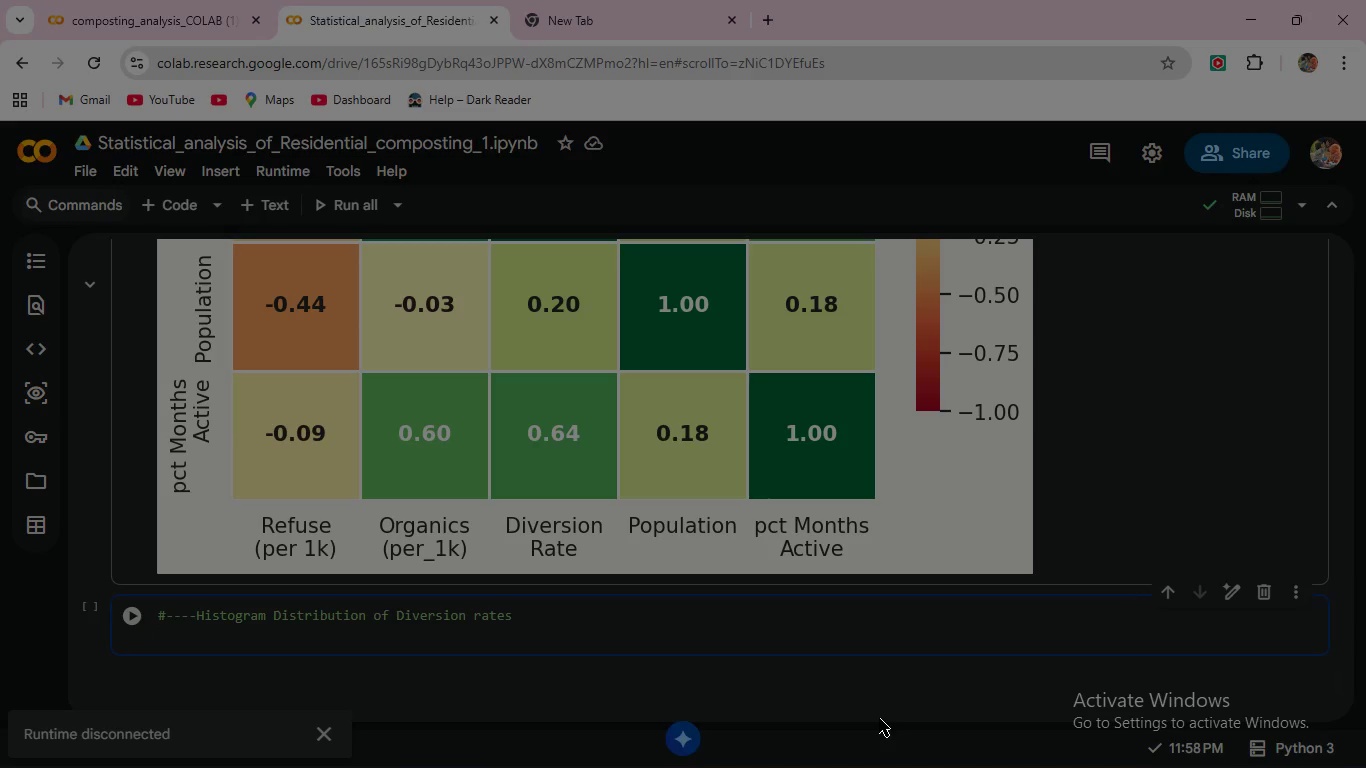 
type(d)
key(Backspace)
type(fig, ax = plt.sub)
 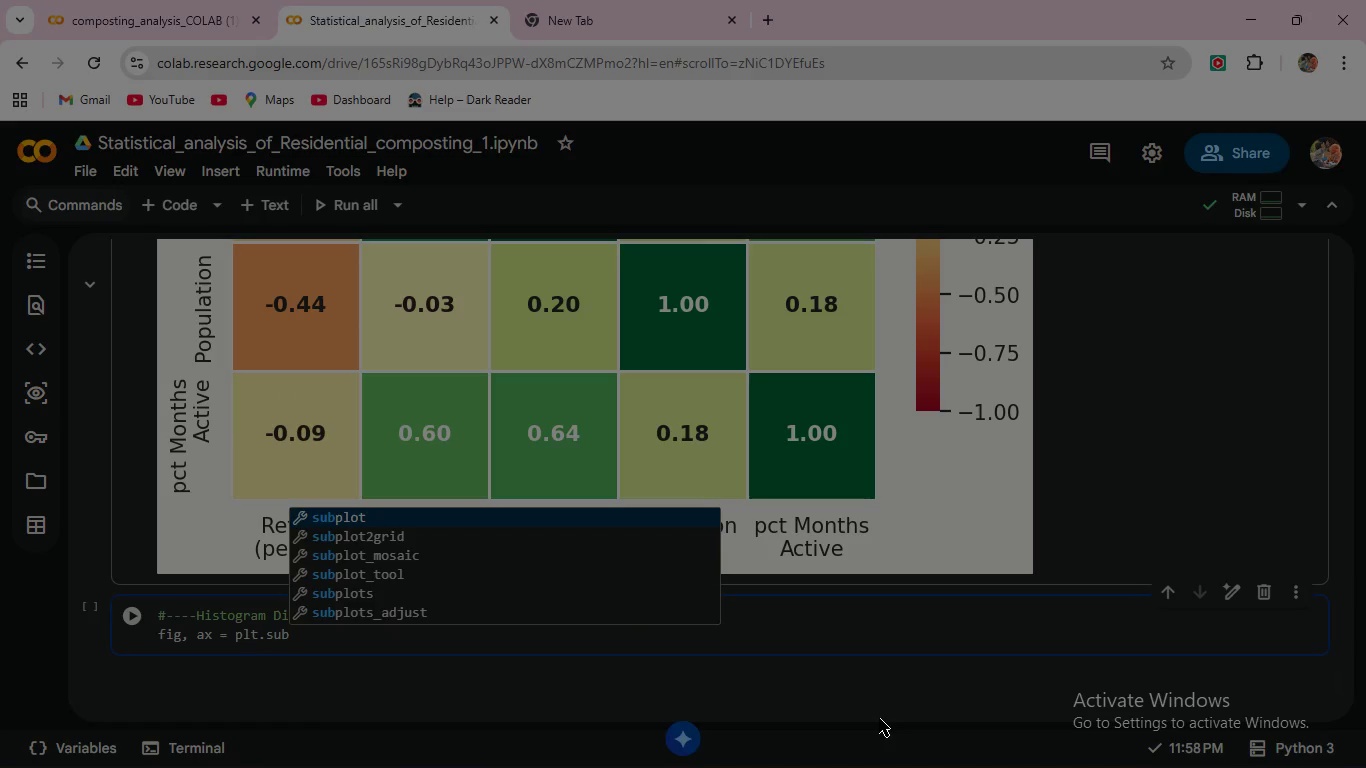 
type(plots)
 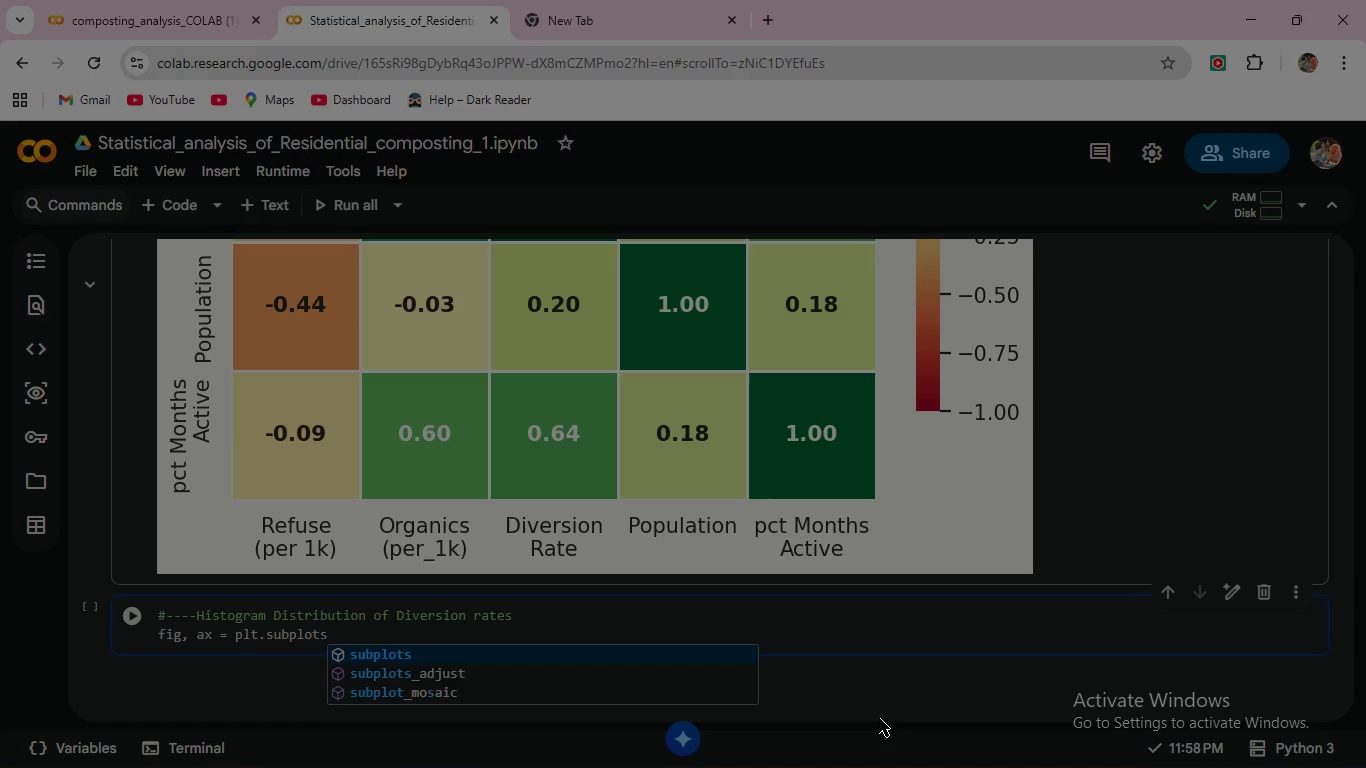 
type((figsize=(10,5, facecolor="#FAFAF7)
 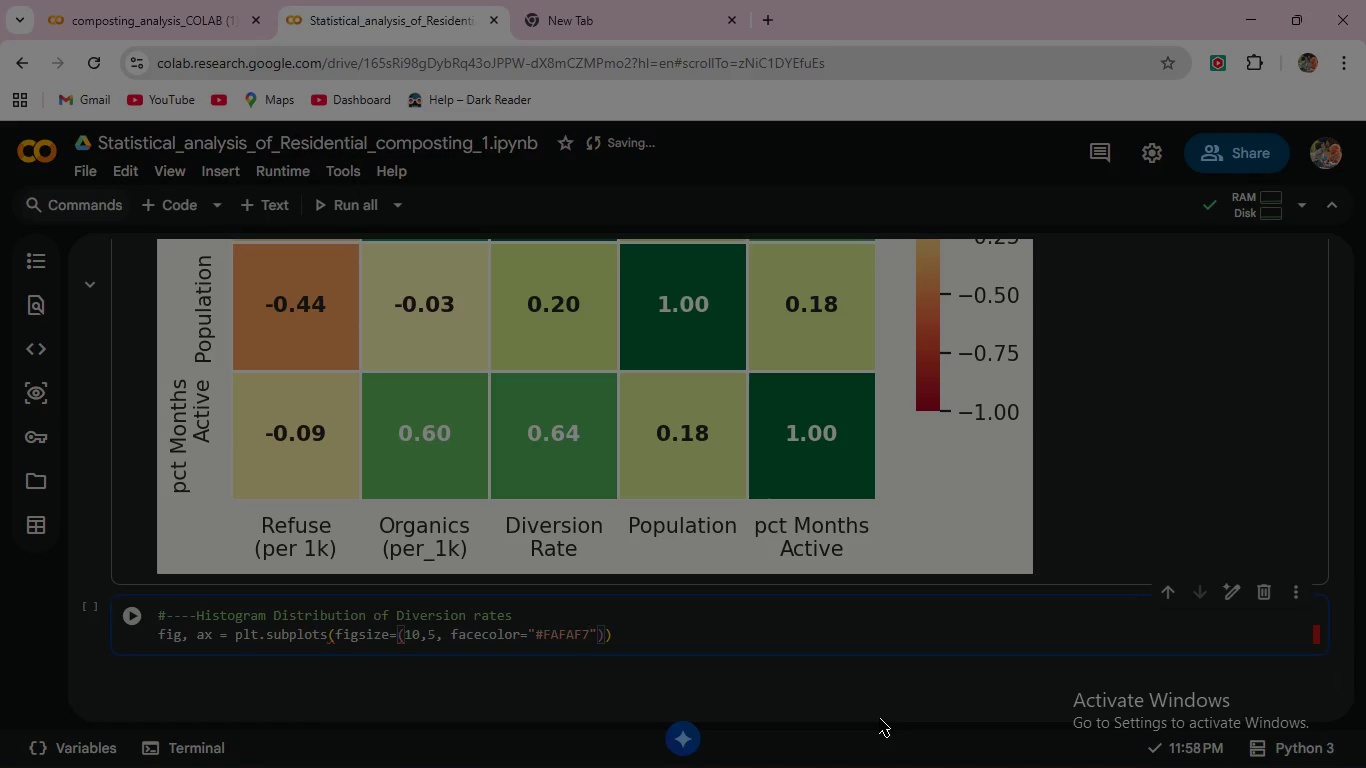 
wait(5.86)
 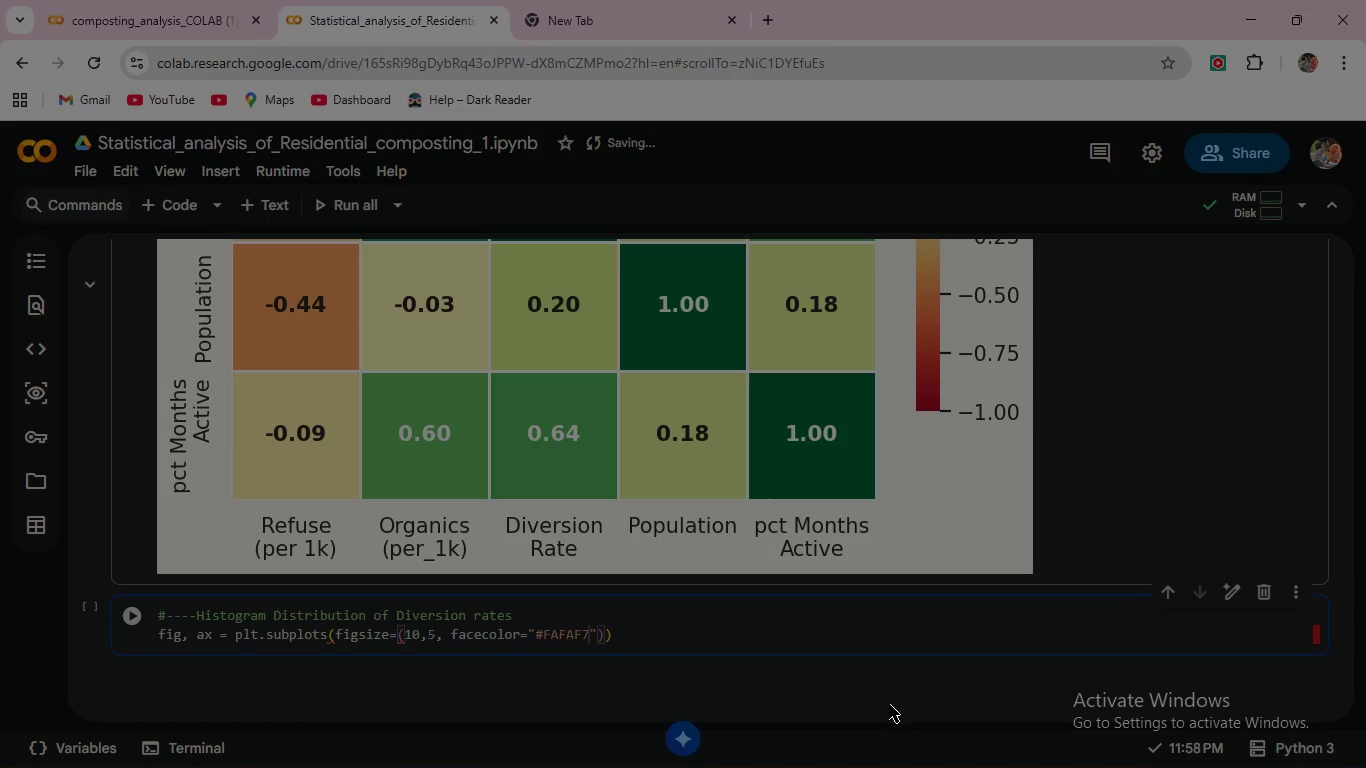 
left_click([605, 636])
 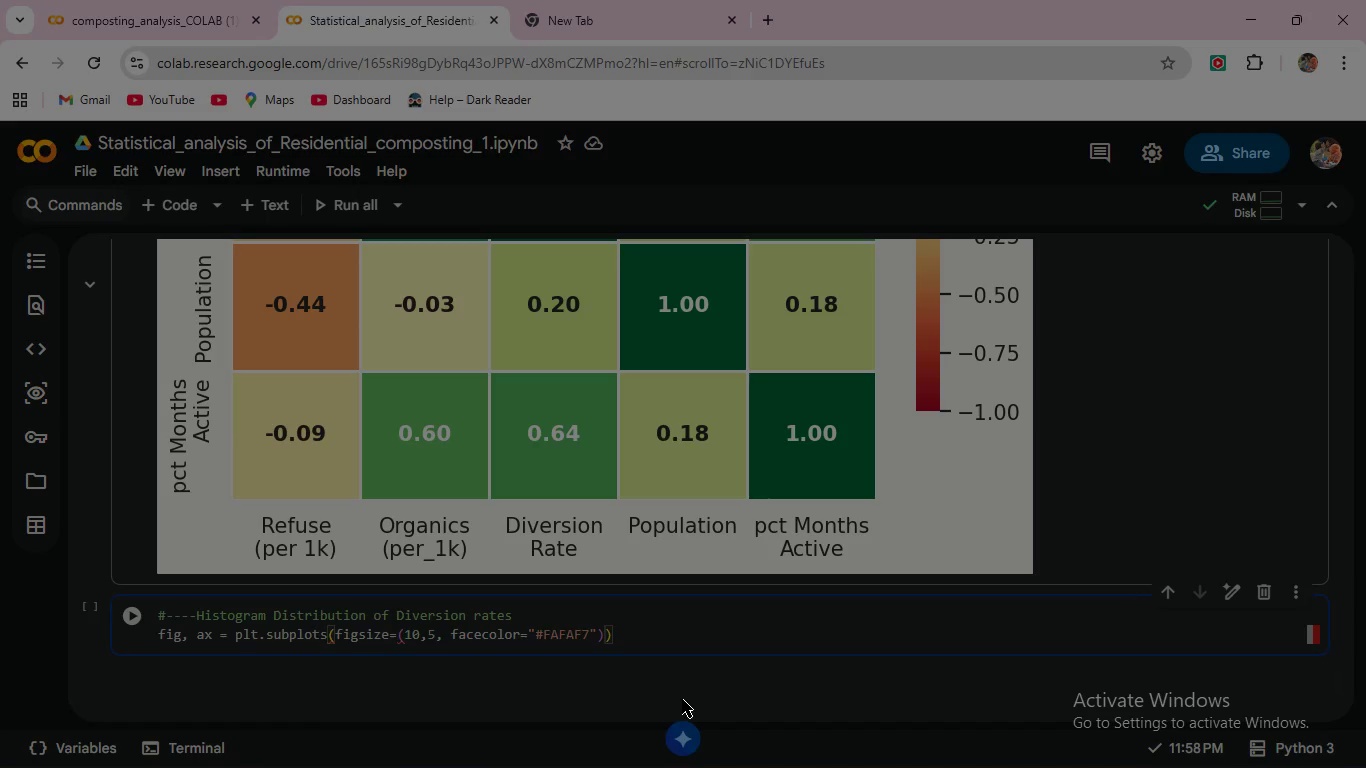 
key(ArrowLeft)
 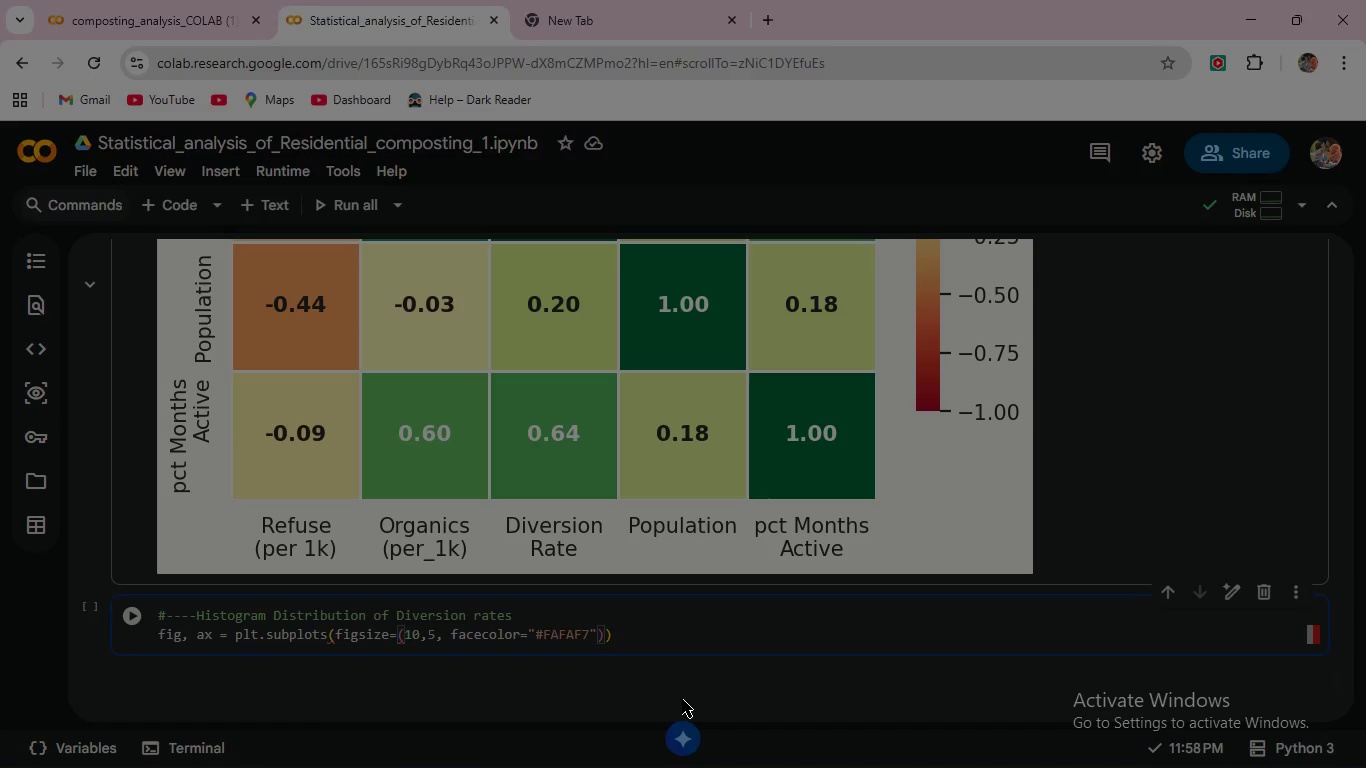 
key(ArrowRight)
 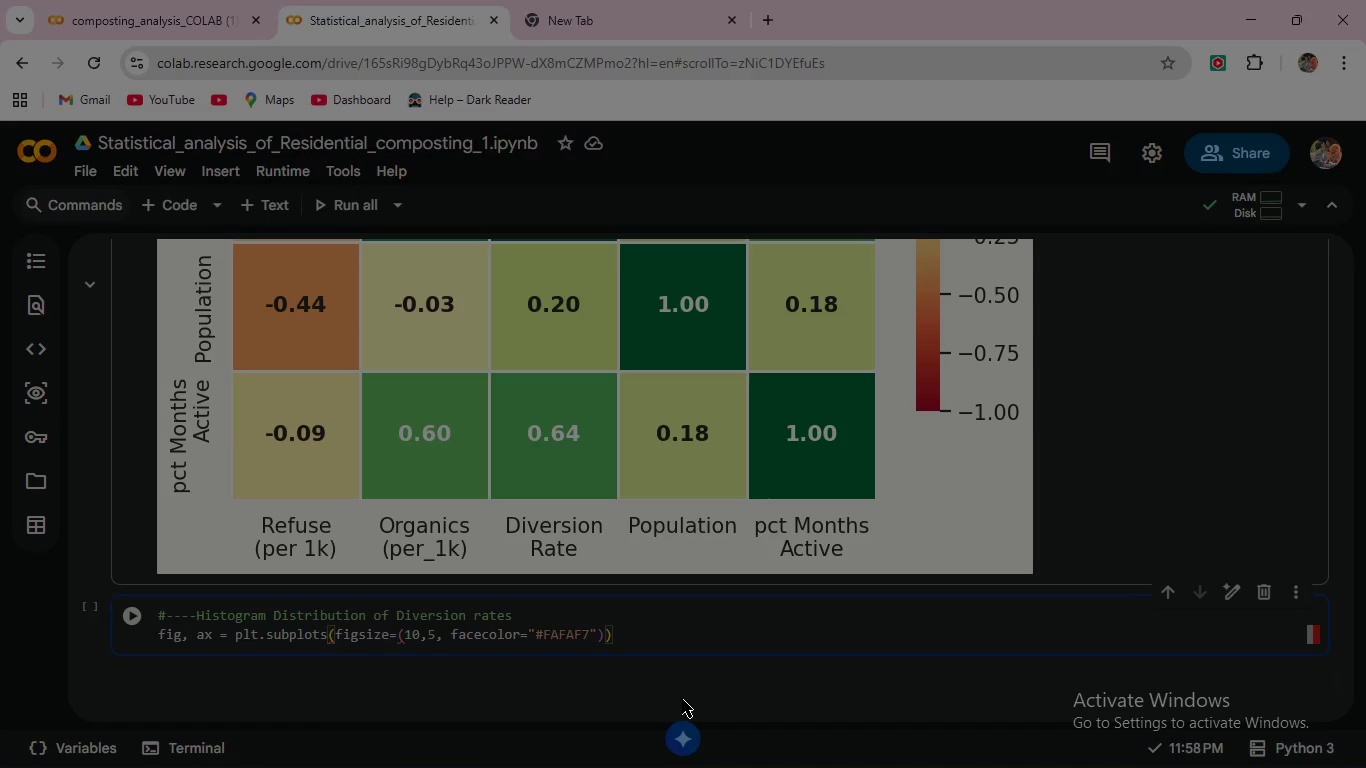 
key(Enter)
 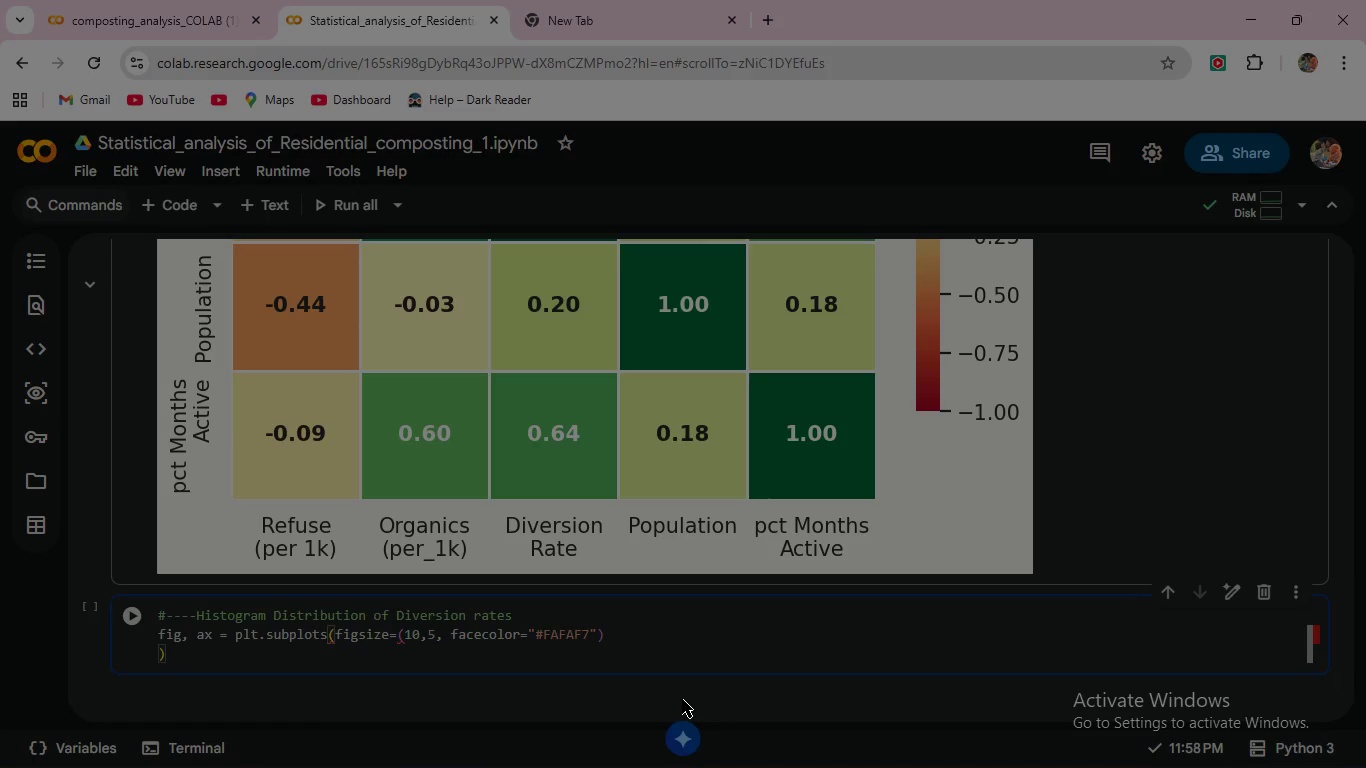 
wait(11.67)
 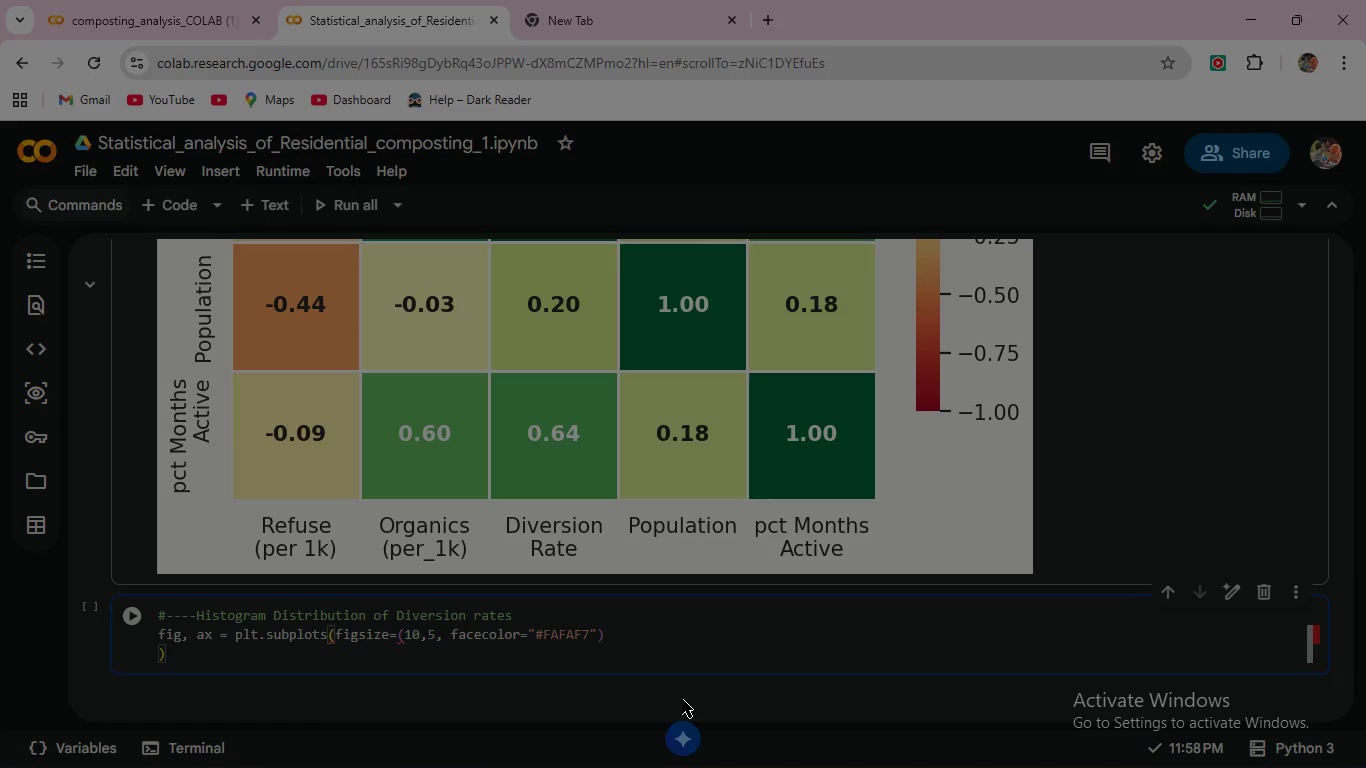 
key(Space)
 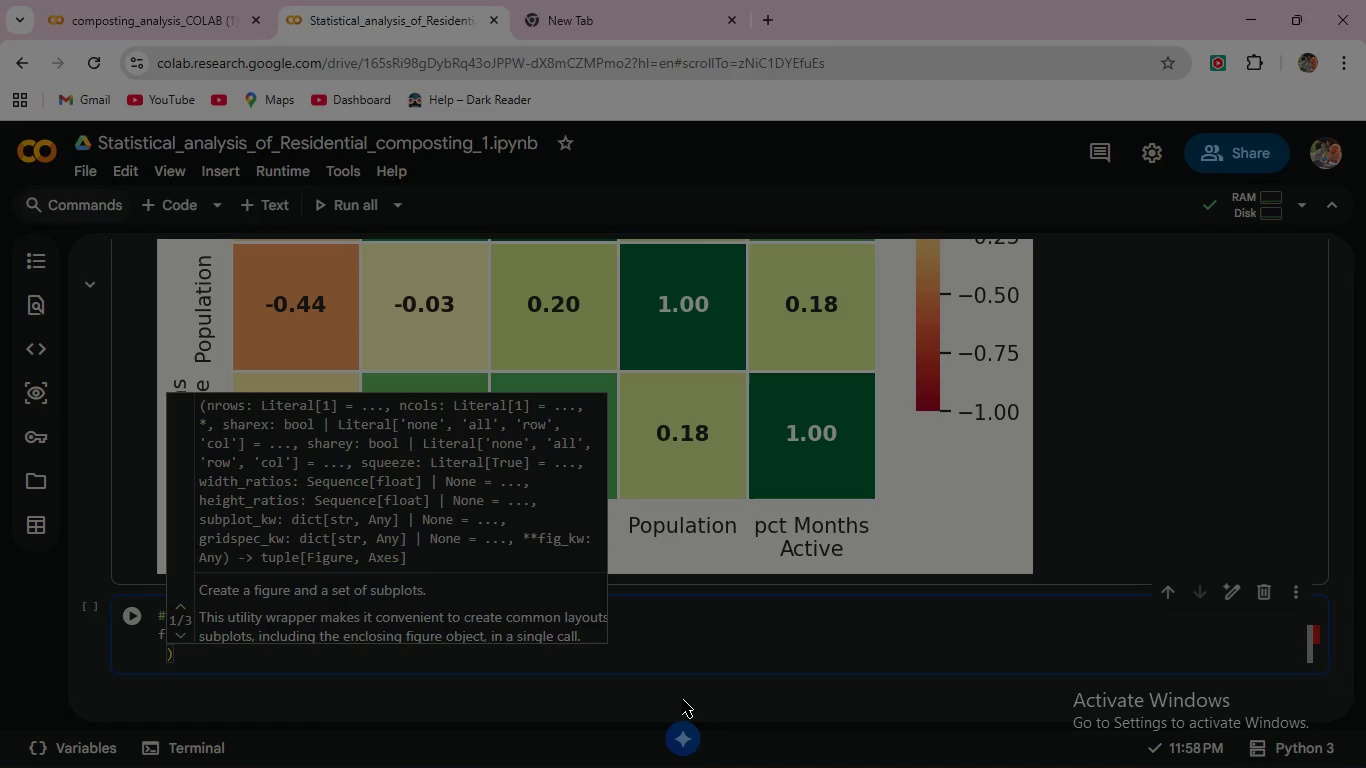 
type( for grp in ["compost-Active)
 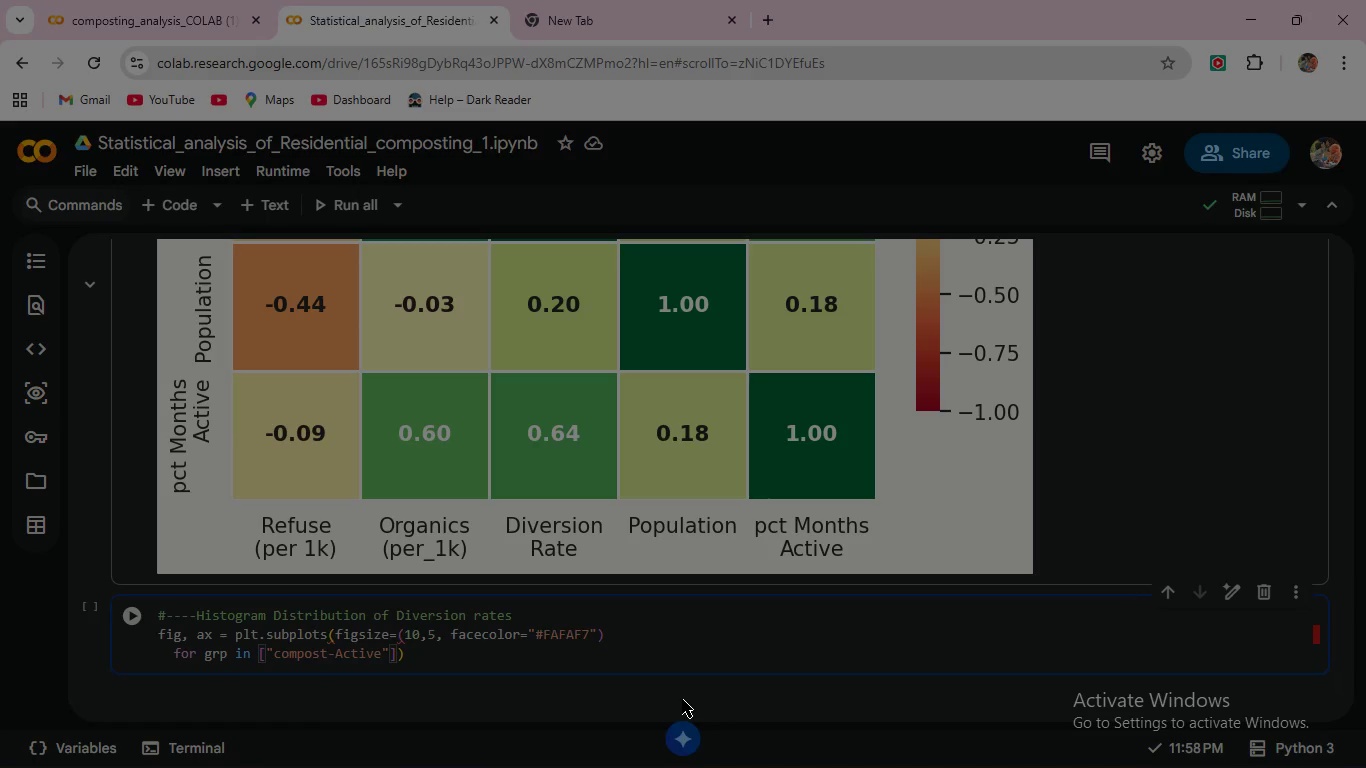 
wait(5.23)
 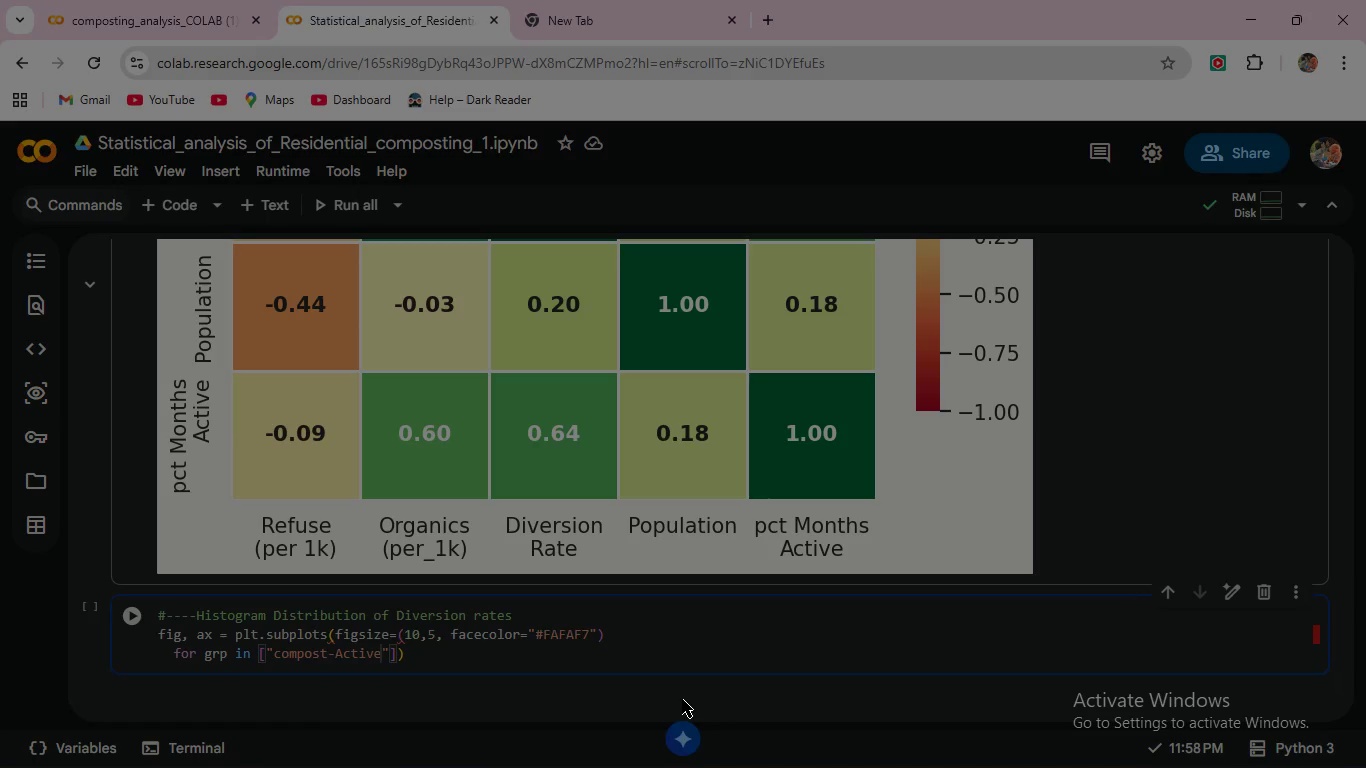 
key(ArrowRight)
 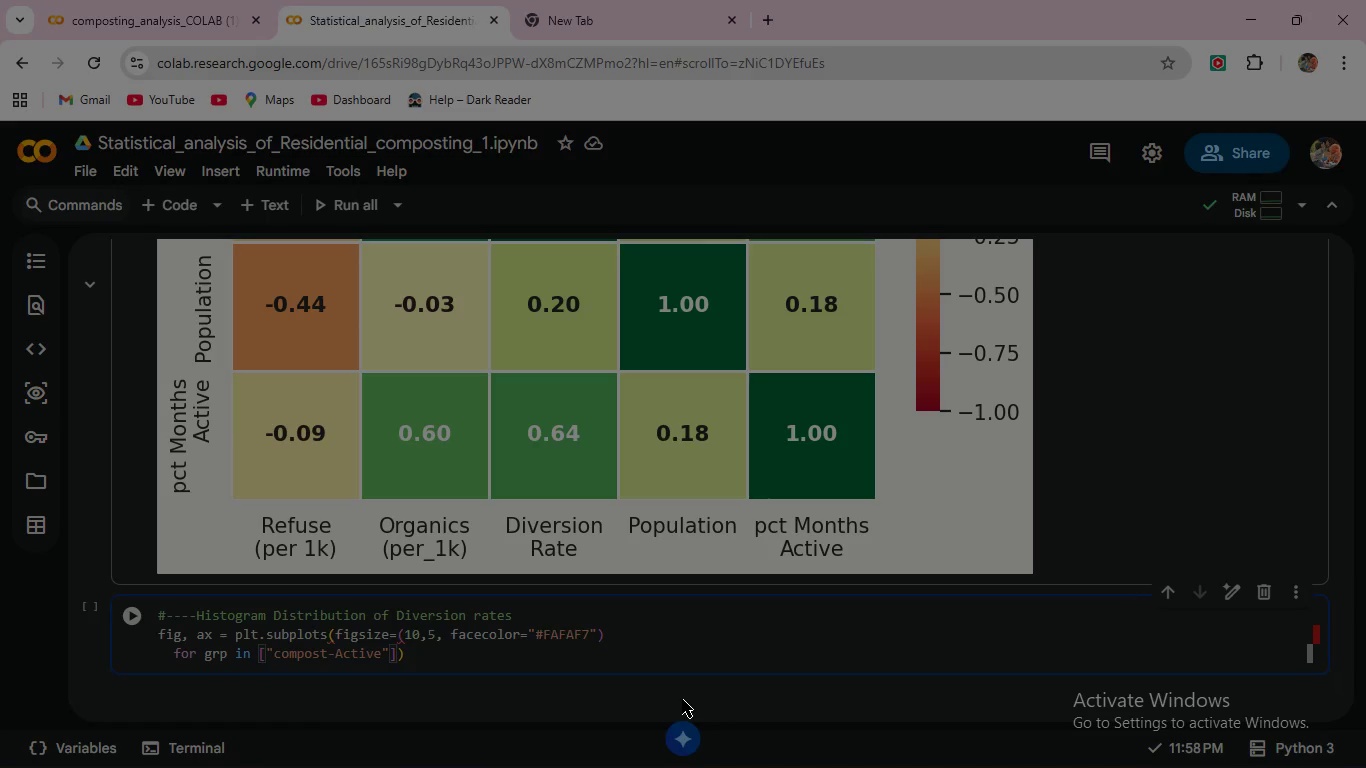 
type(, "Non-Active)
 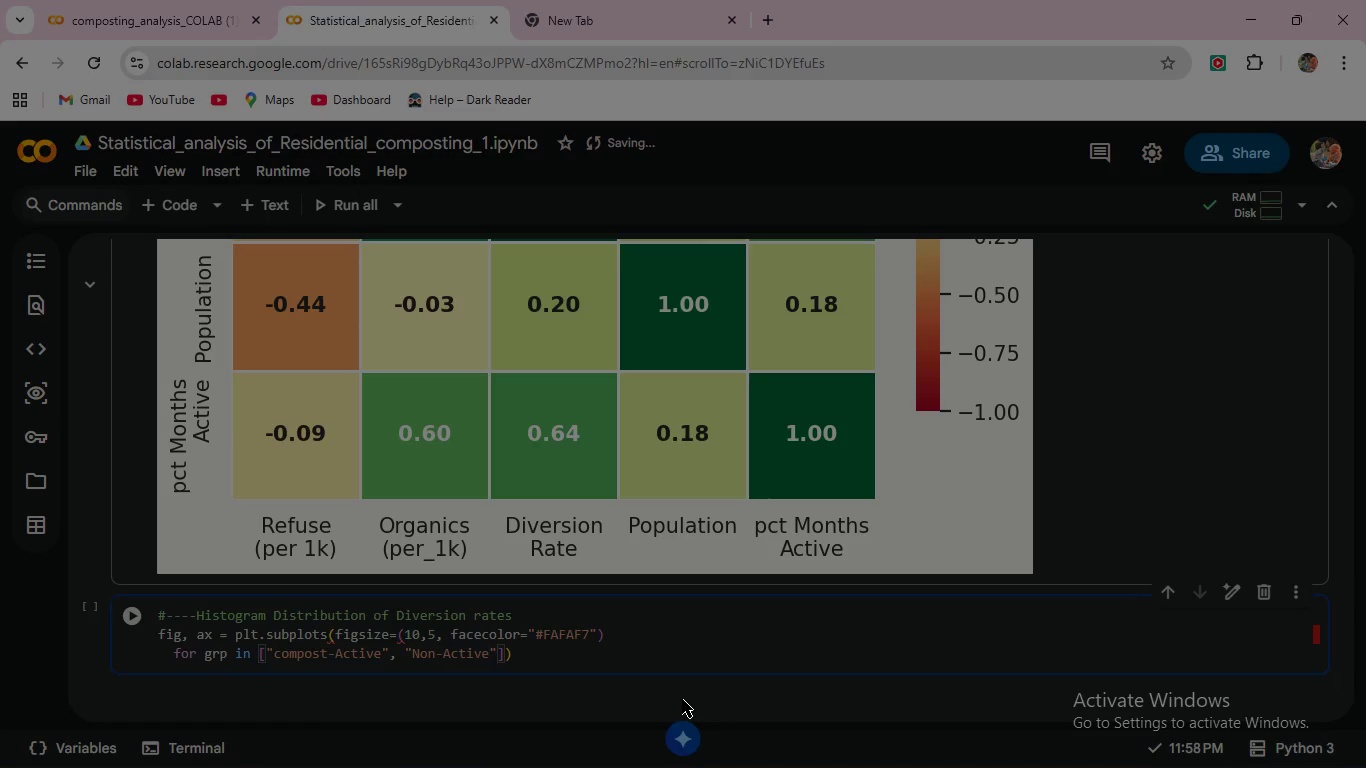 
key(ArrowRight)
 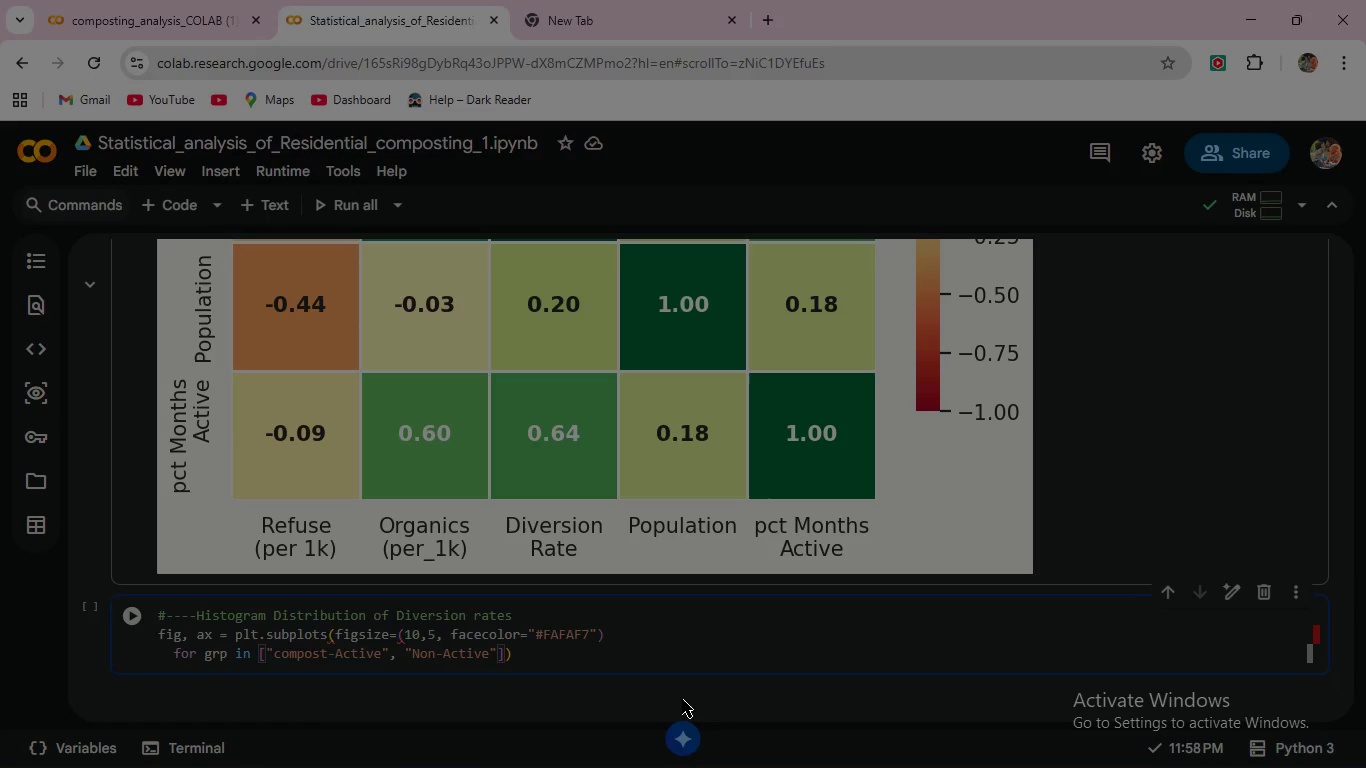 
key(ArrowRight)
 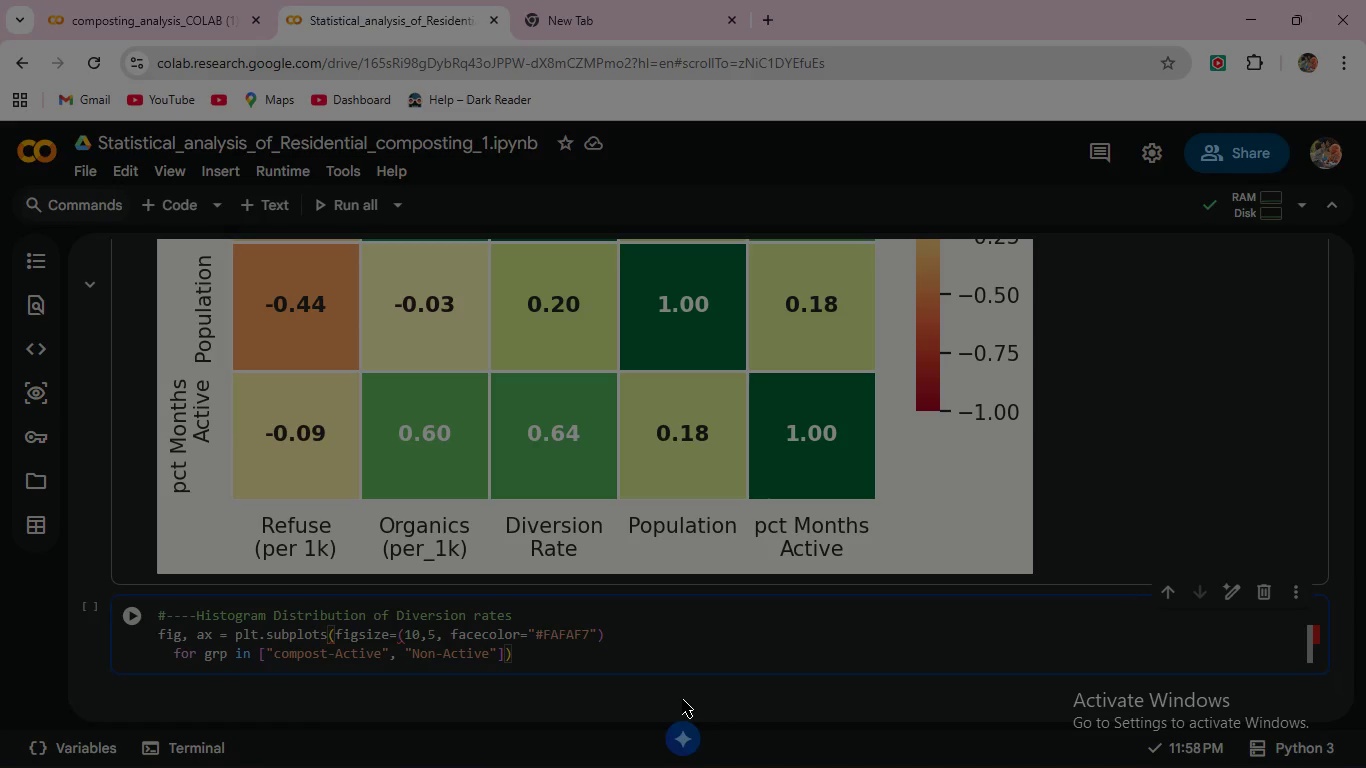 
key(Enter)
 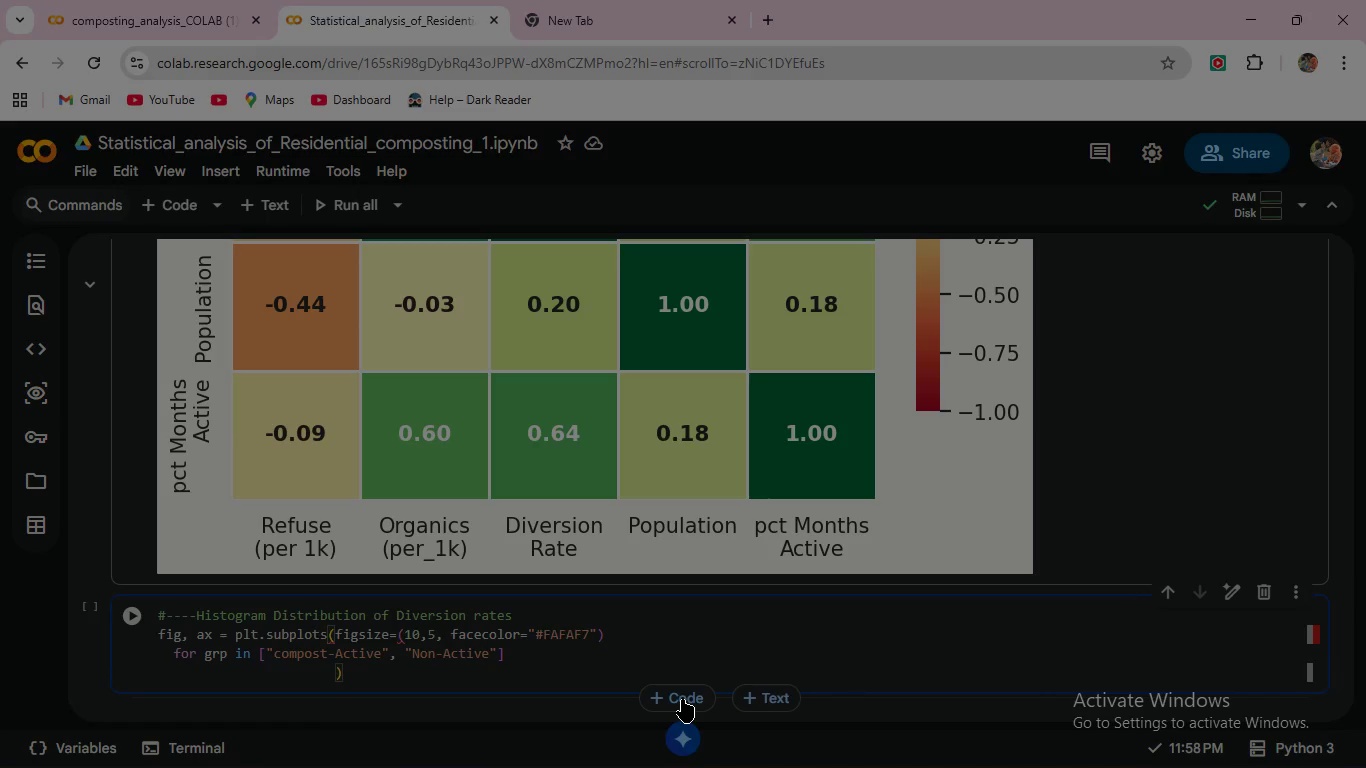 
key(Enter)
 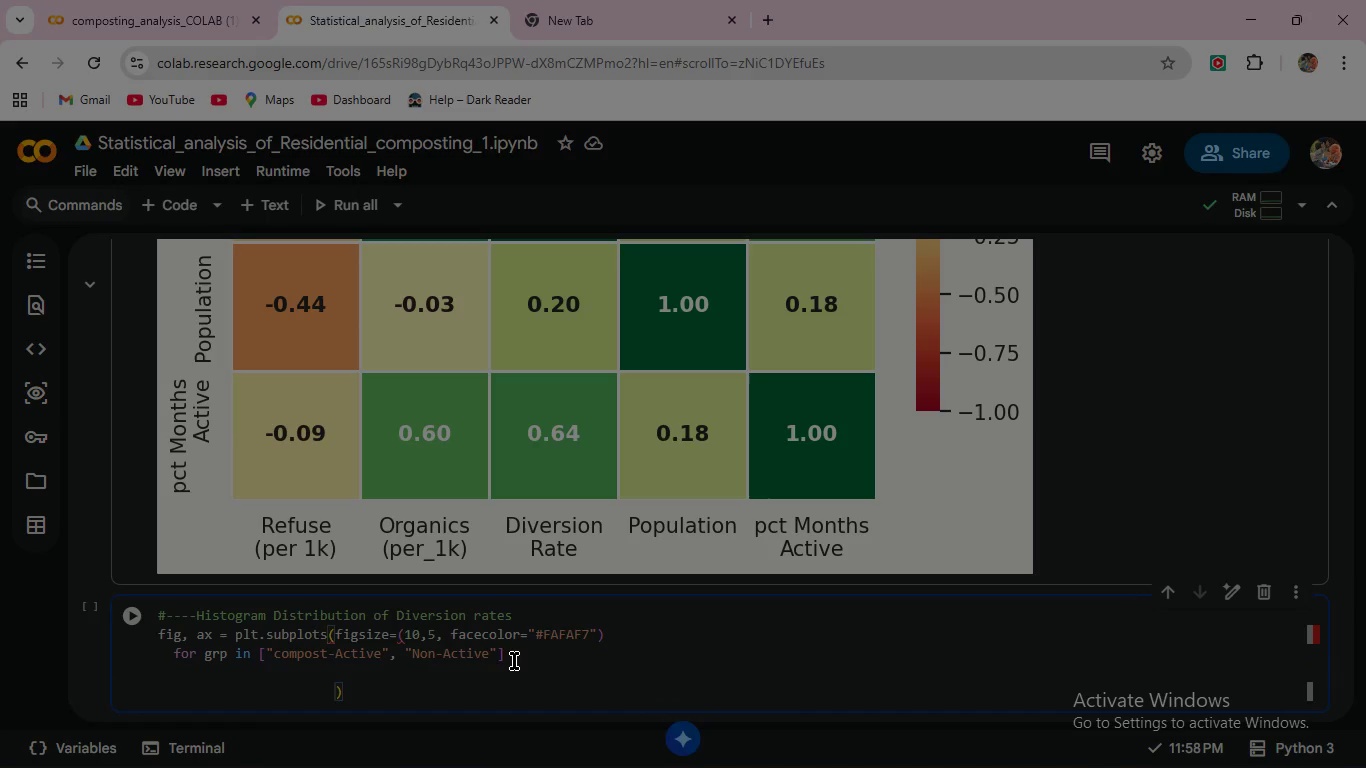 
left_click([512, 656])
 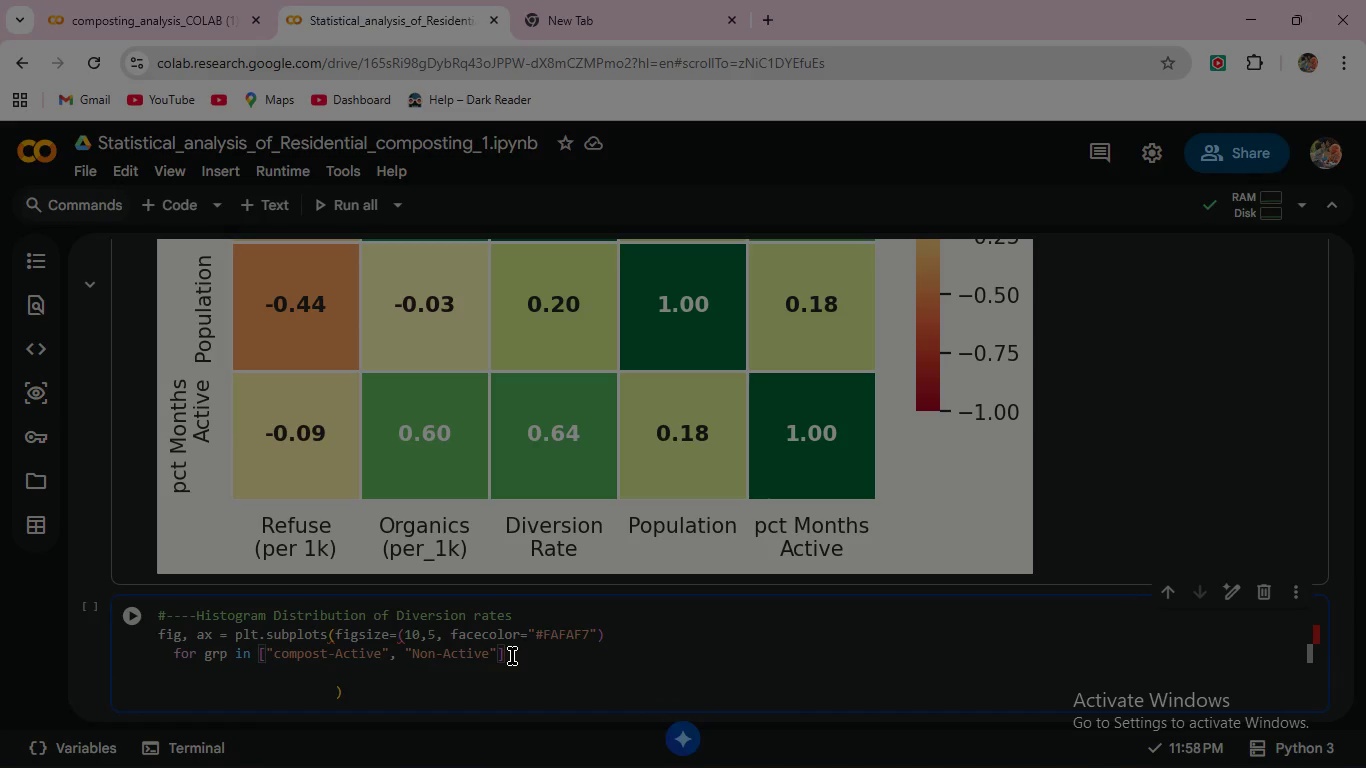 
key(Shift+ShiftRight)
 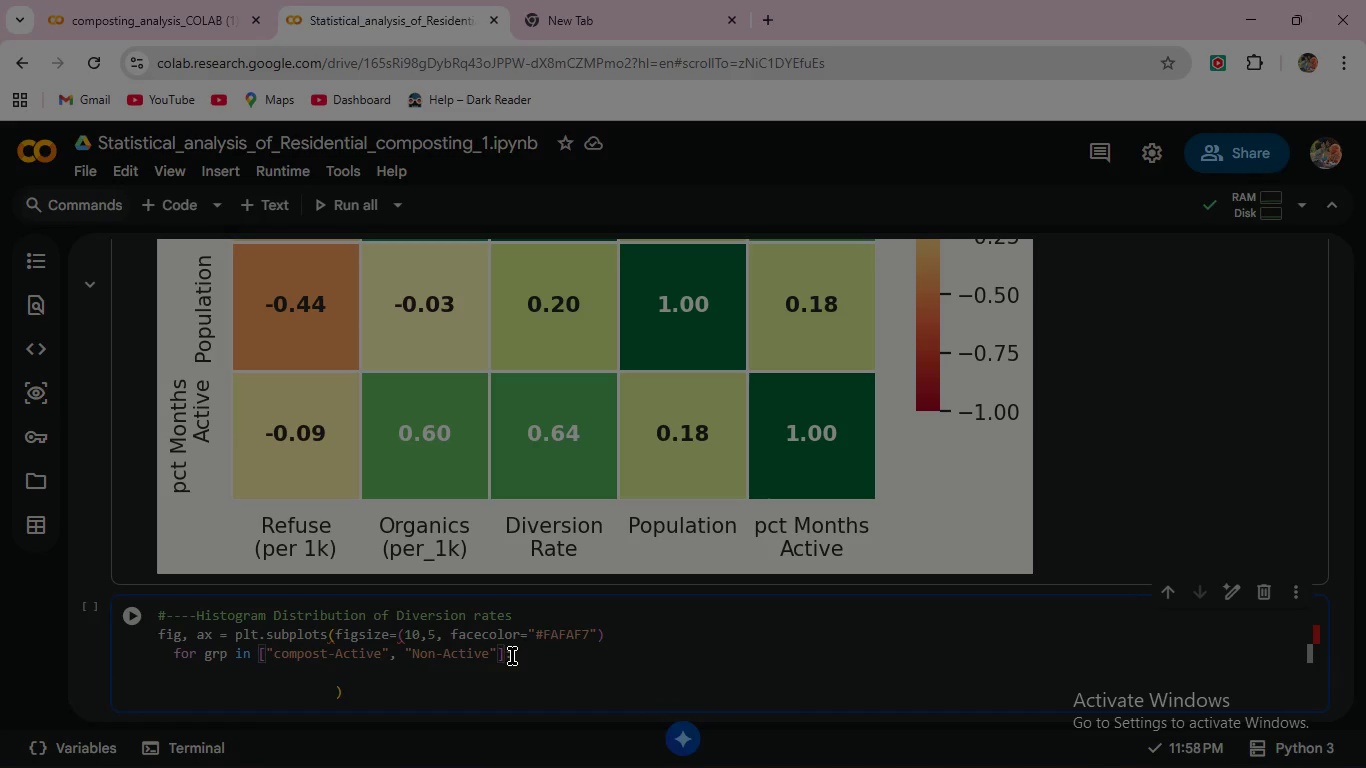 
key(Shift+Semicolon)
 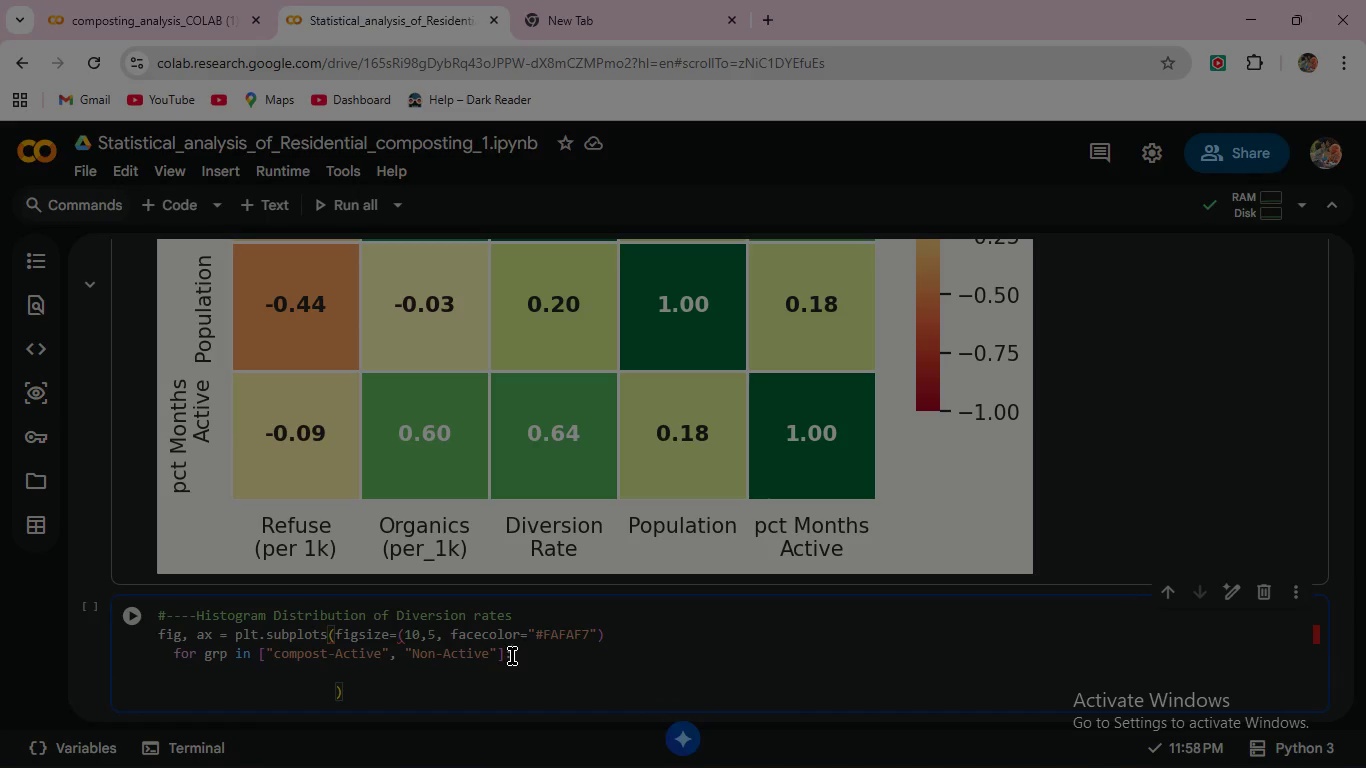 
key(Enter)
 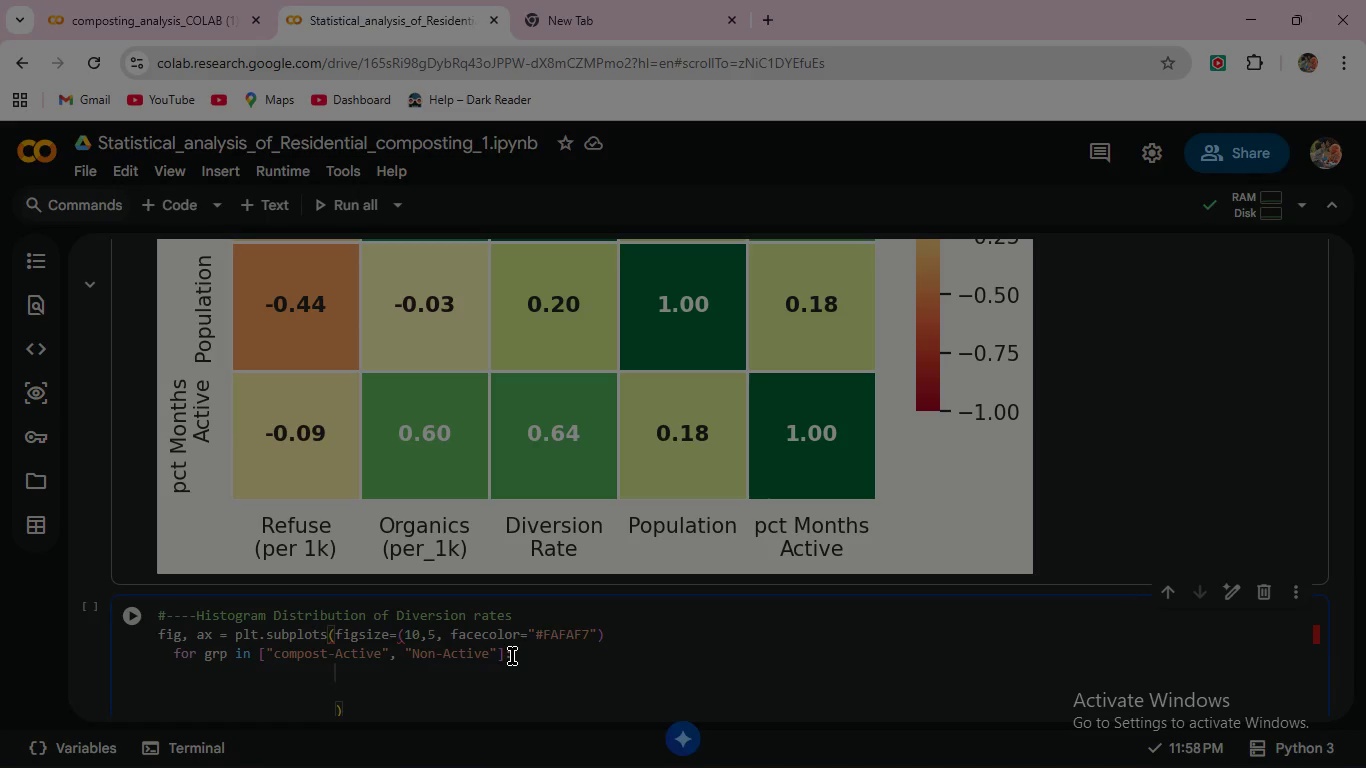 
key(Backspace)
key(Backspace)
key(Backspace)
key(Backspace)
key(Backspace)
key(Backspace)
key(Backspace)
key(Backspace)
key(Backspace)
type(vals = )
 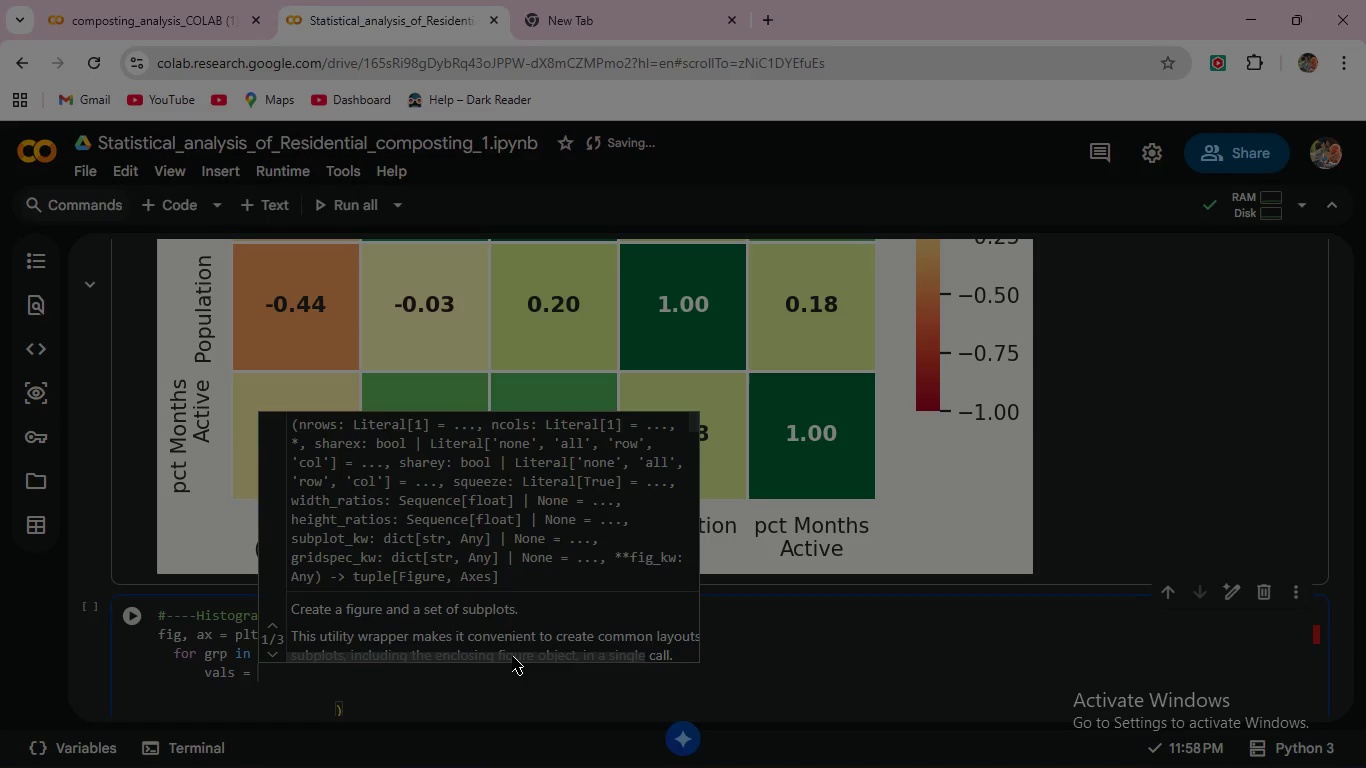 
type(dist)
 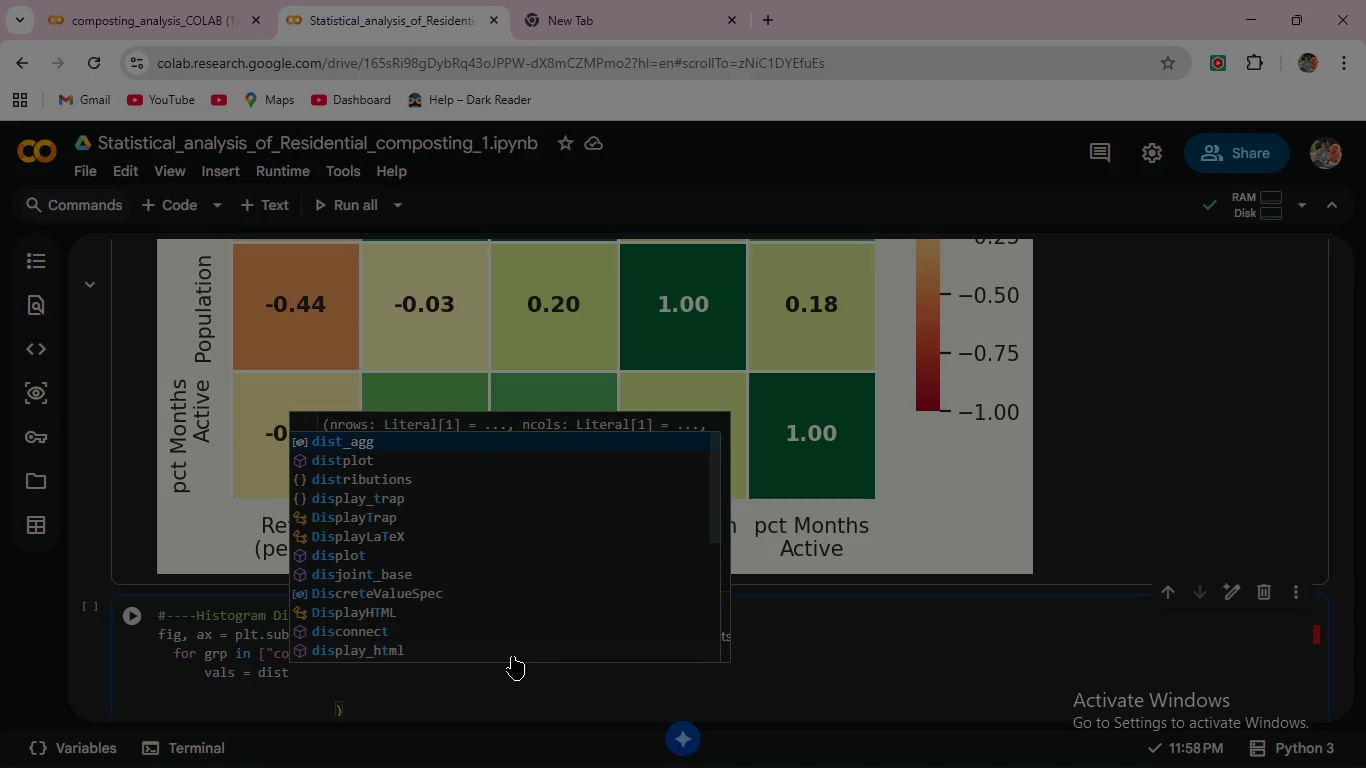 
type(_agg.loc[dist_agg["group)
 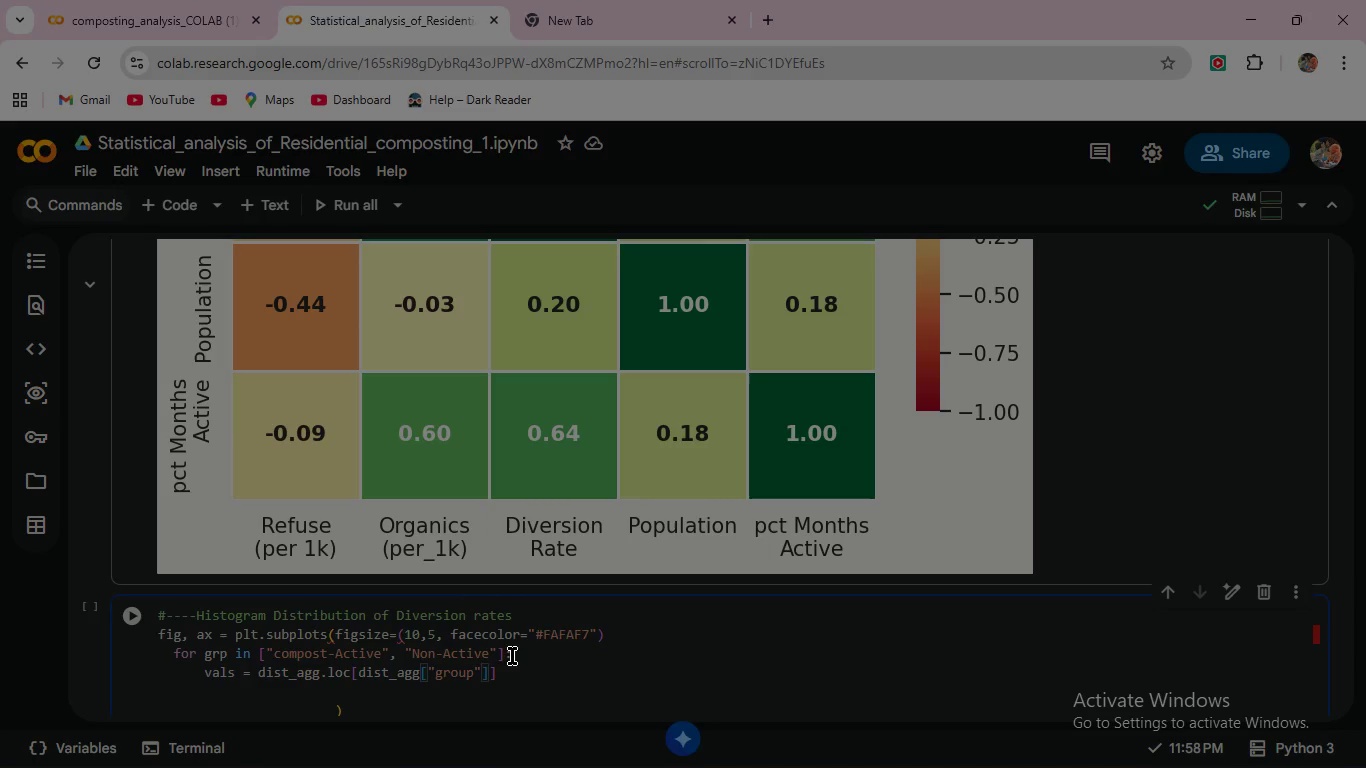 
key(ArrowRight)
 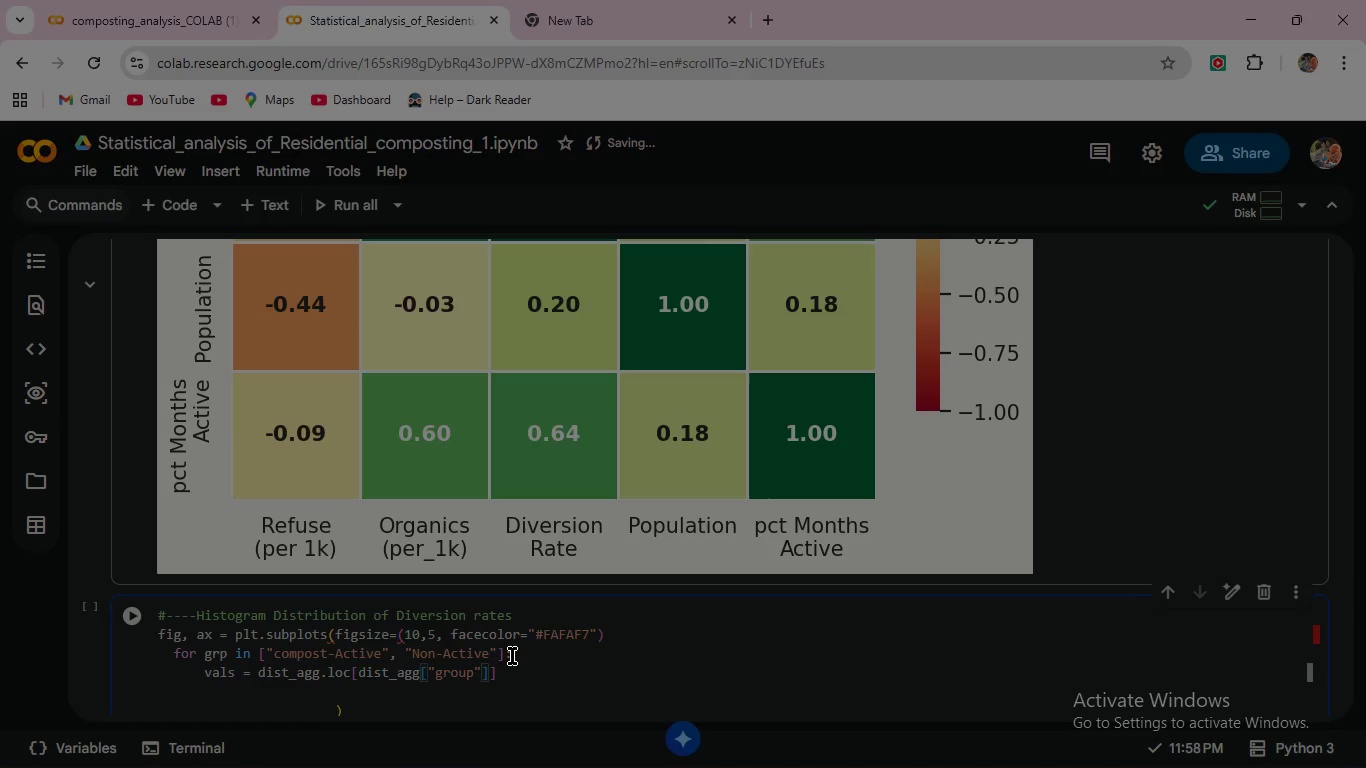 
key(ArrowRight)
 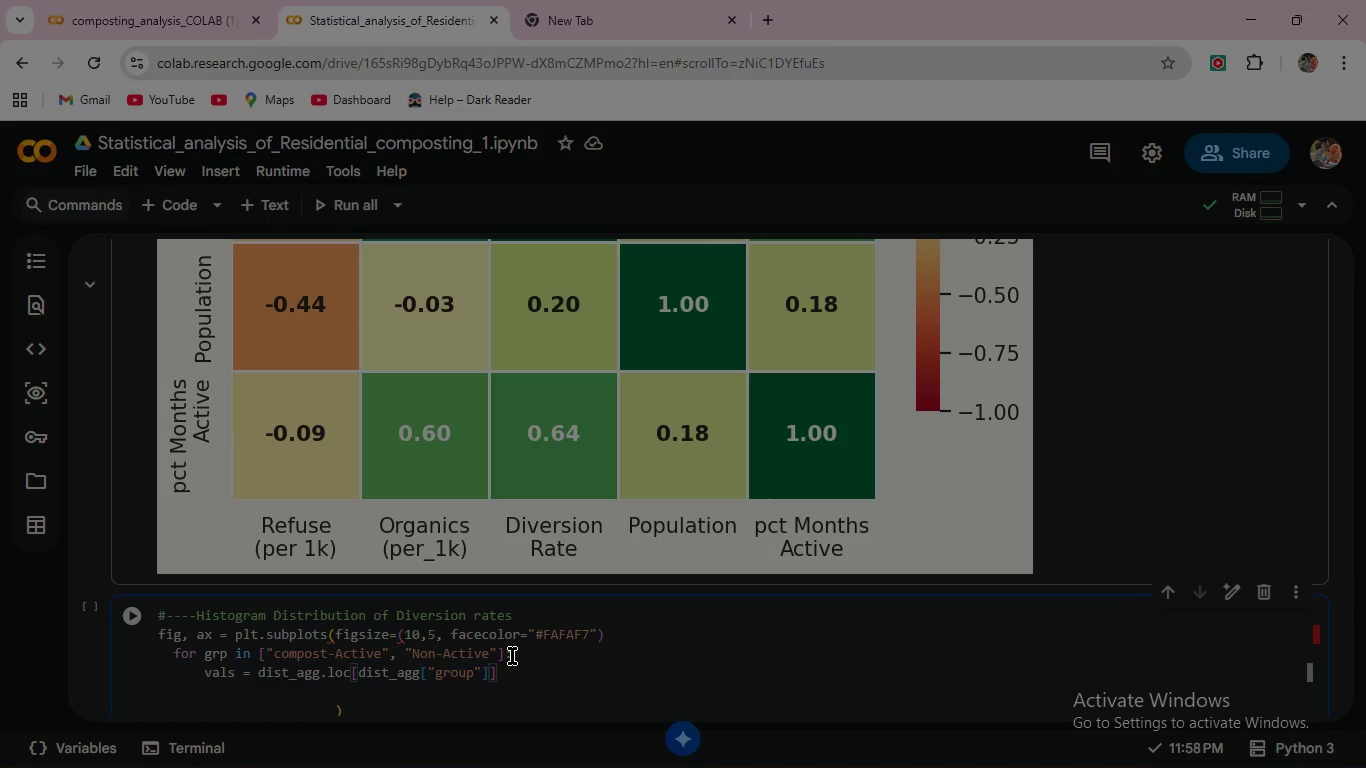 
type(==grp, "mean_diversion_rate)
 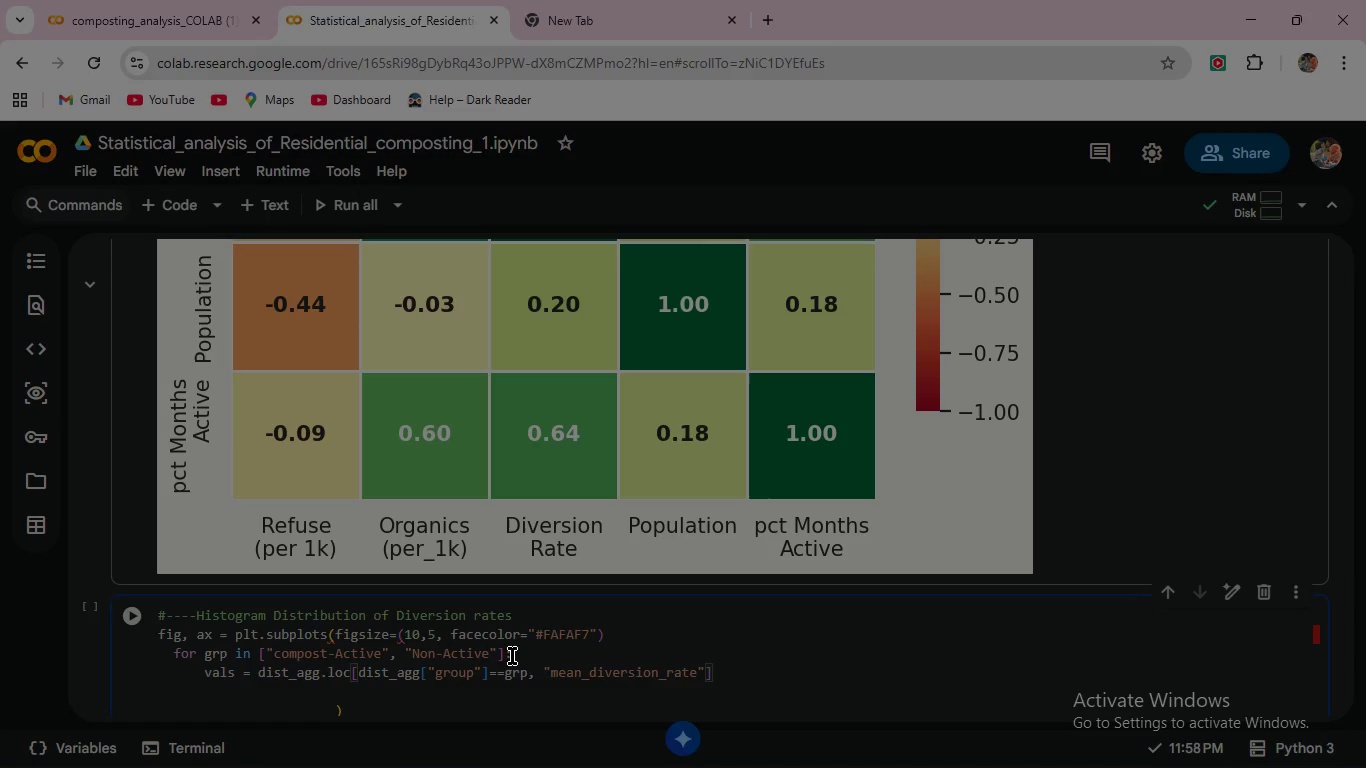 
key(ArrowRight)
 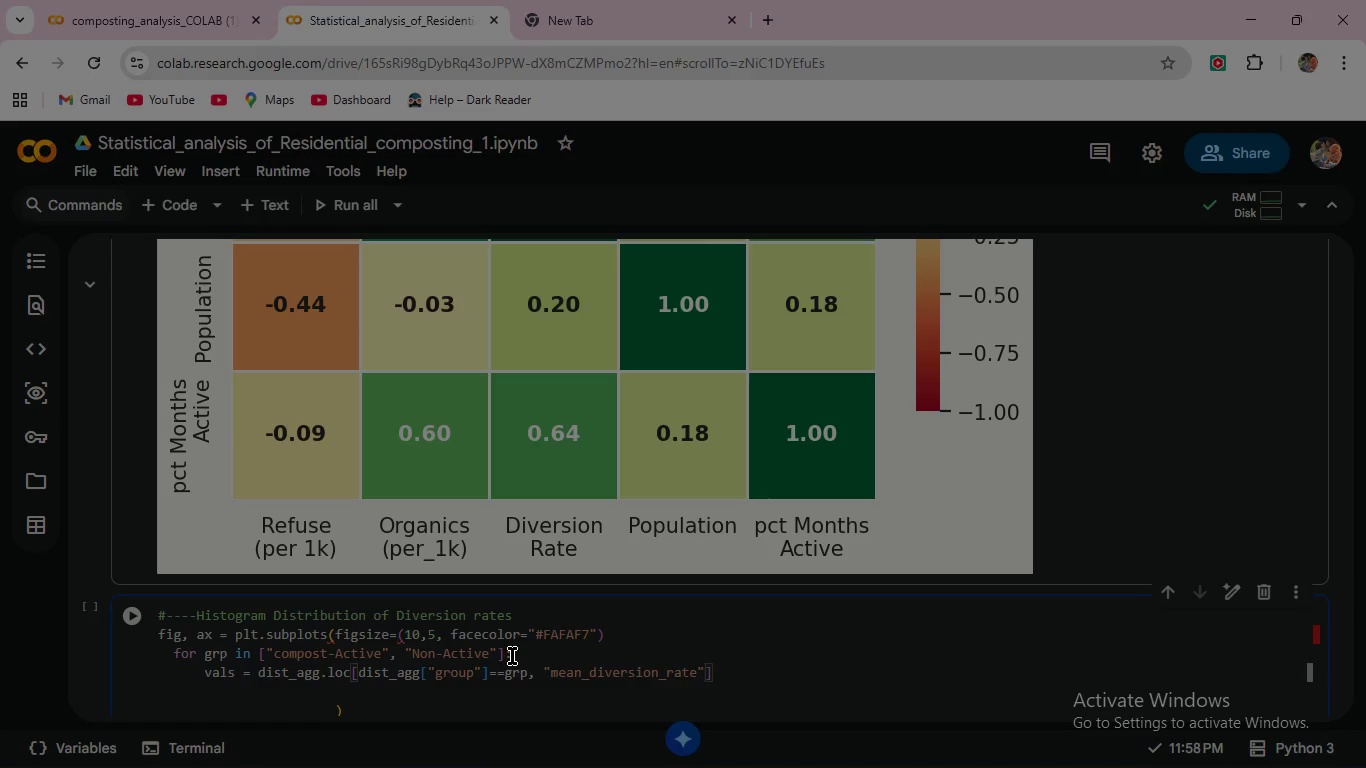 
key(ArrowRight)
 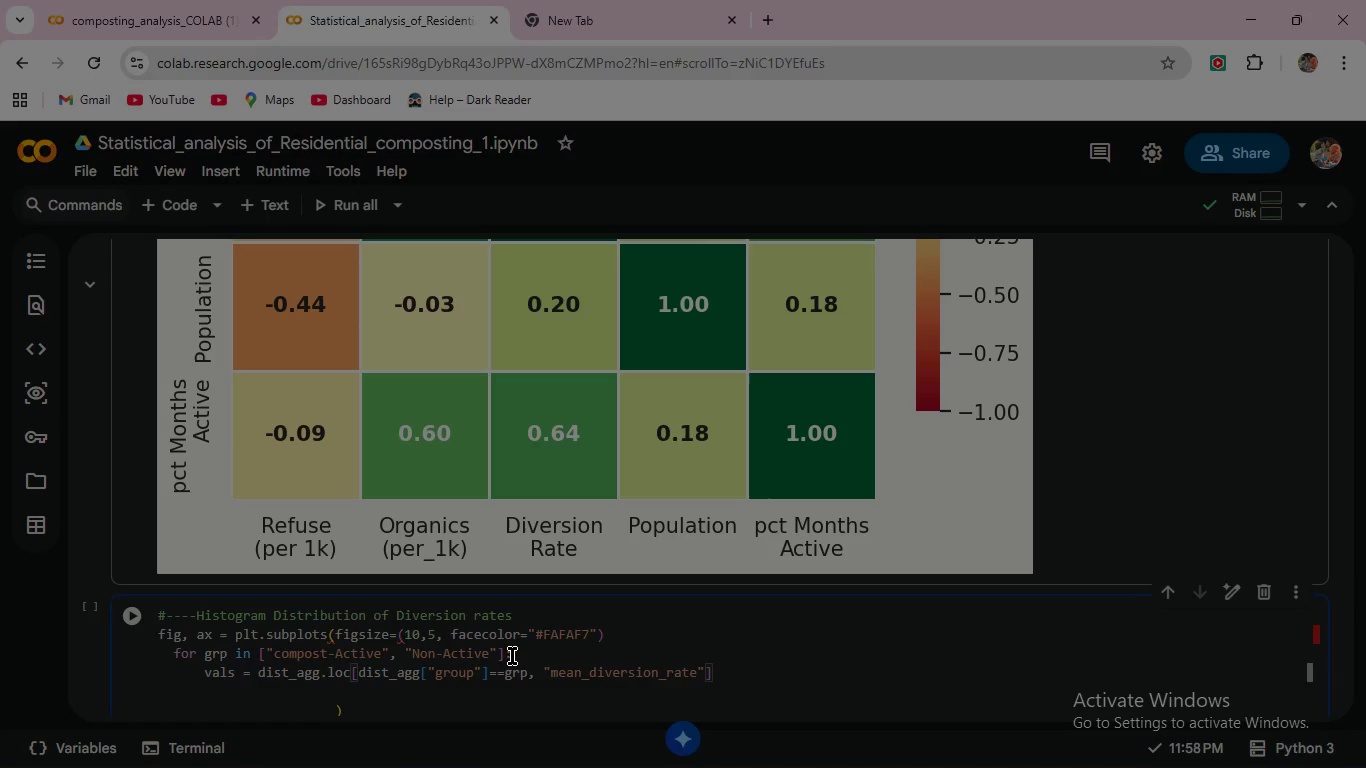 
type( *100)
 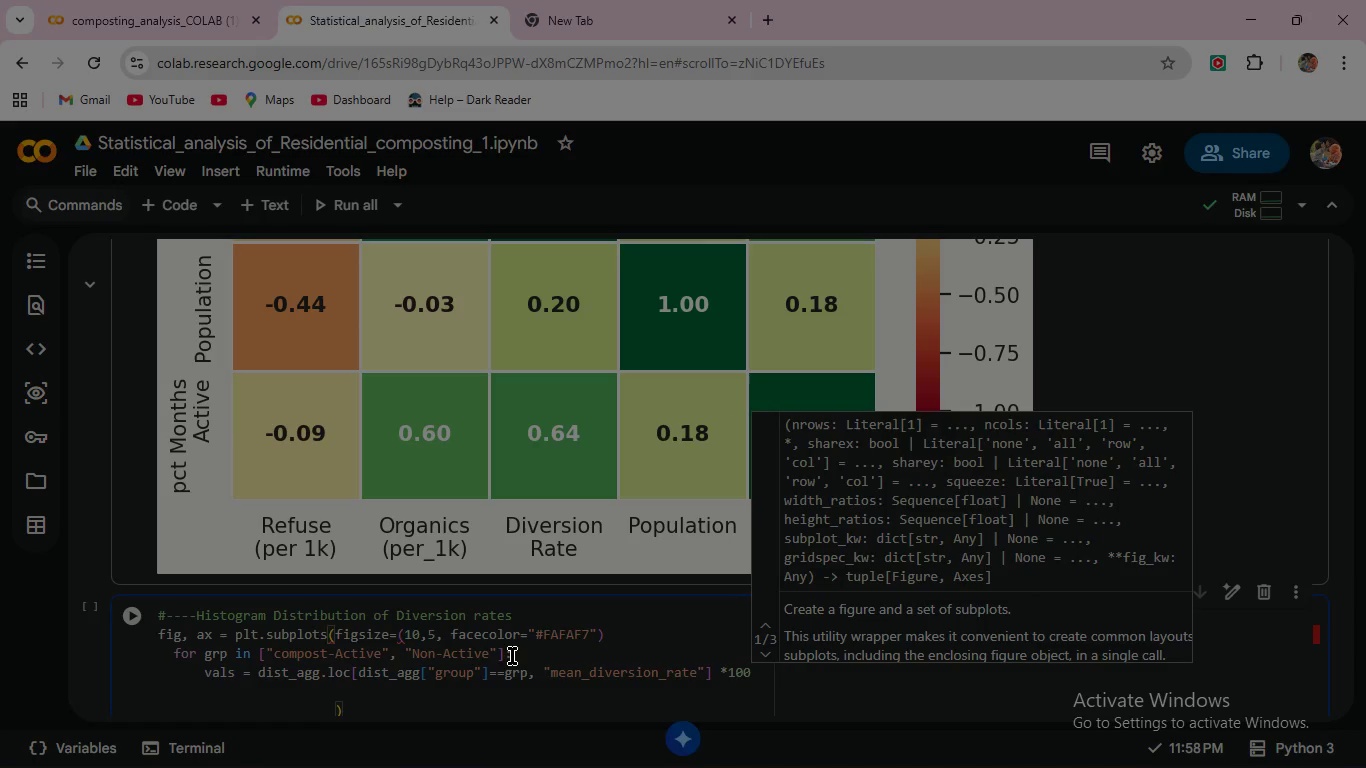 
key(Enter)
 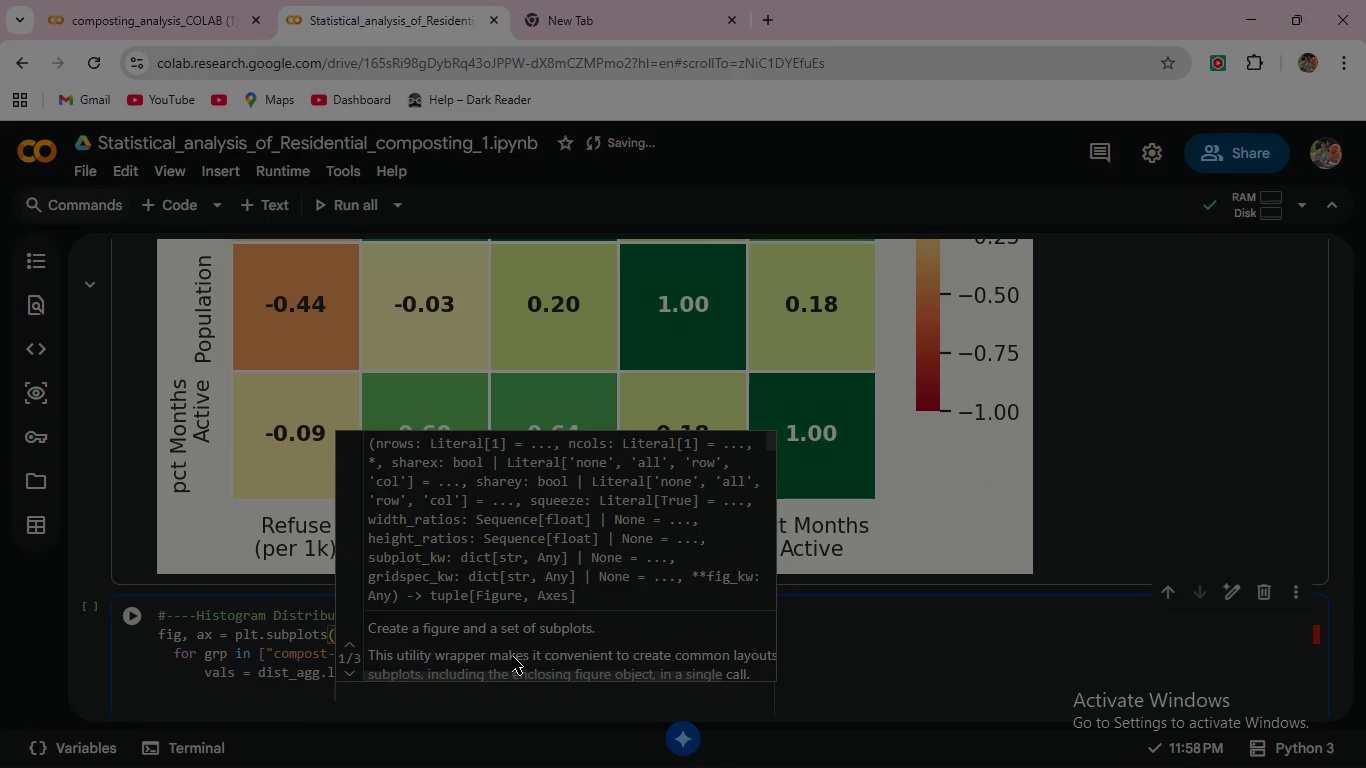 
key(Backspace)
key(Backspace)
key(Backspace)
key(Backspace)
key(Backspace)
key(Backspace)
key(Backspace)
key(Backspace)
key(Backspace)
type(ax.hist)
 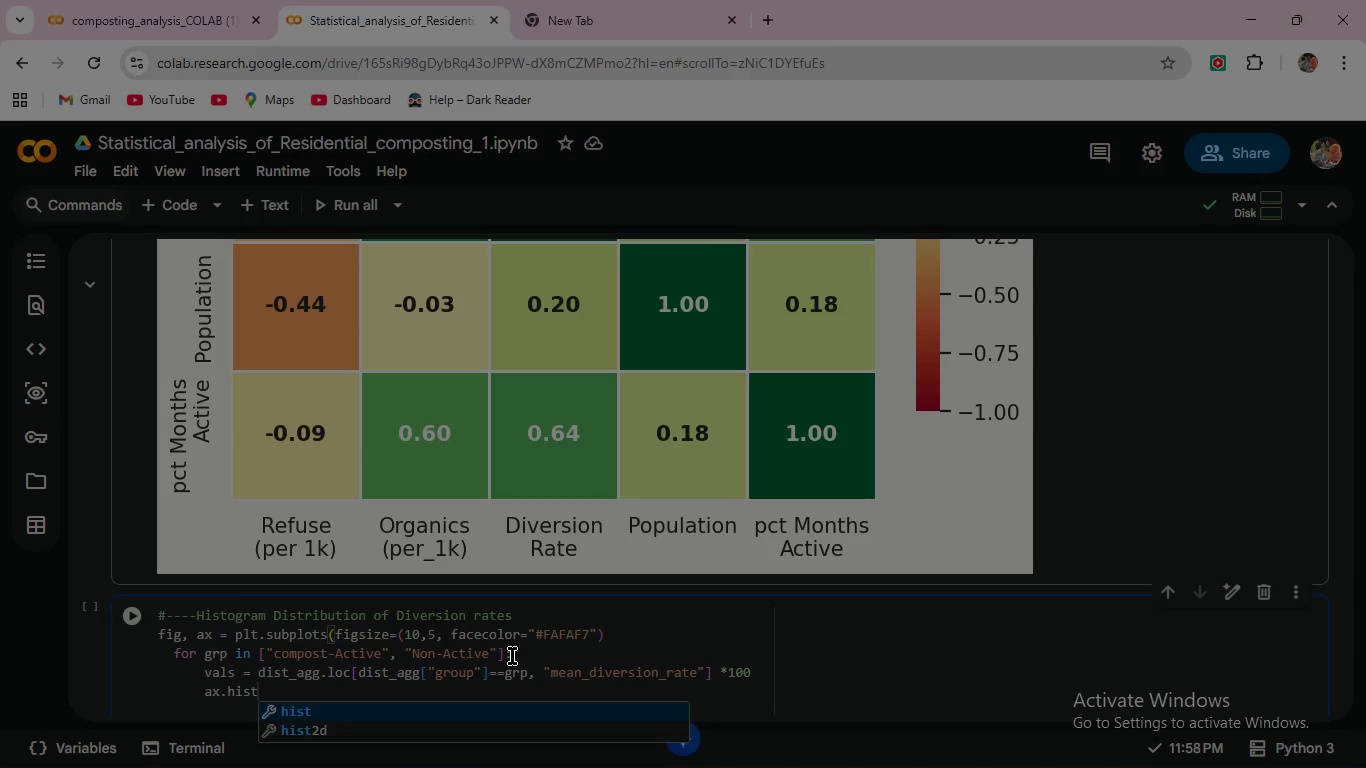 
type((vals, bins=10, alpha=0.62, color=PAL[grp)
 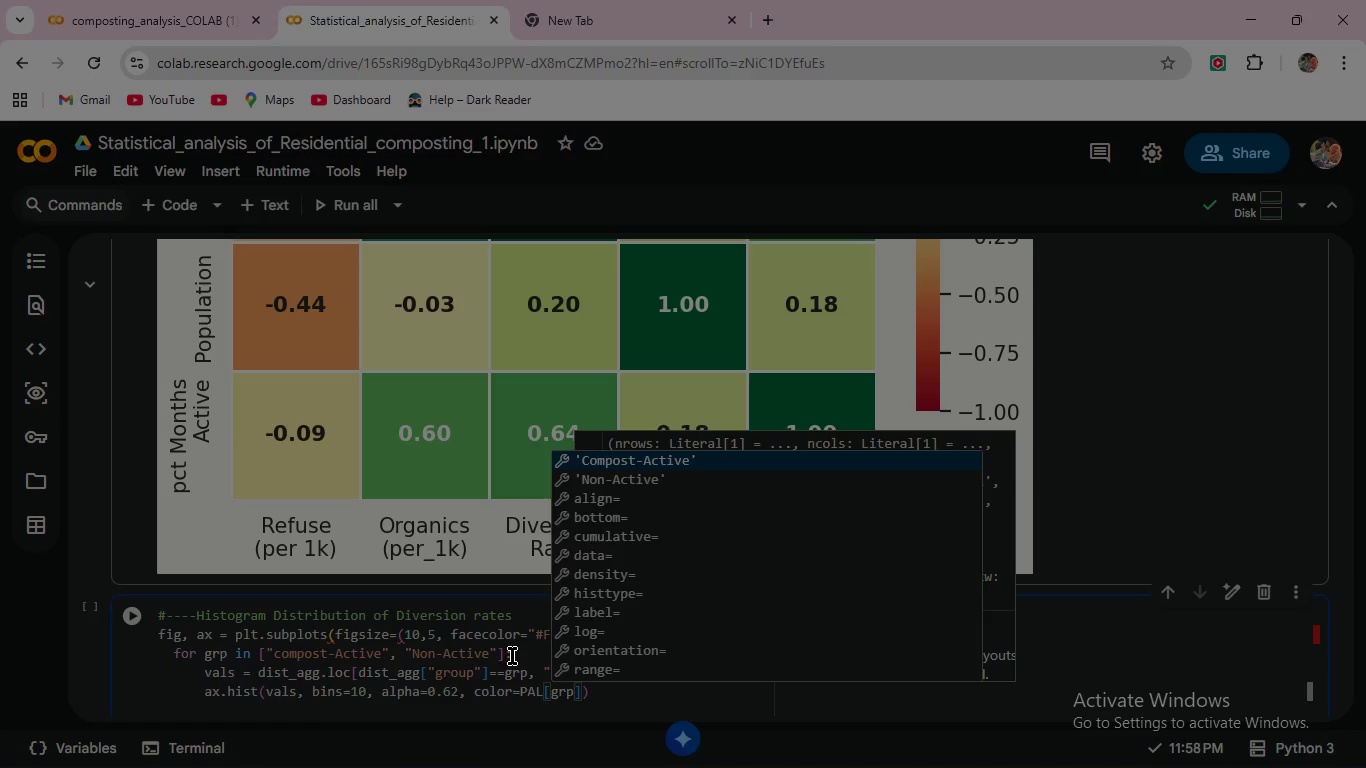 
wait(6.39)
 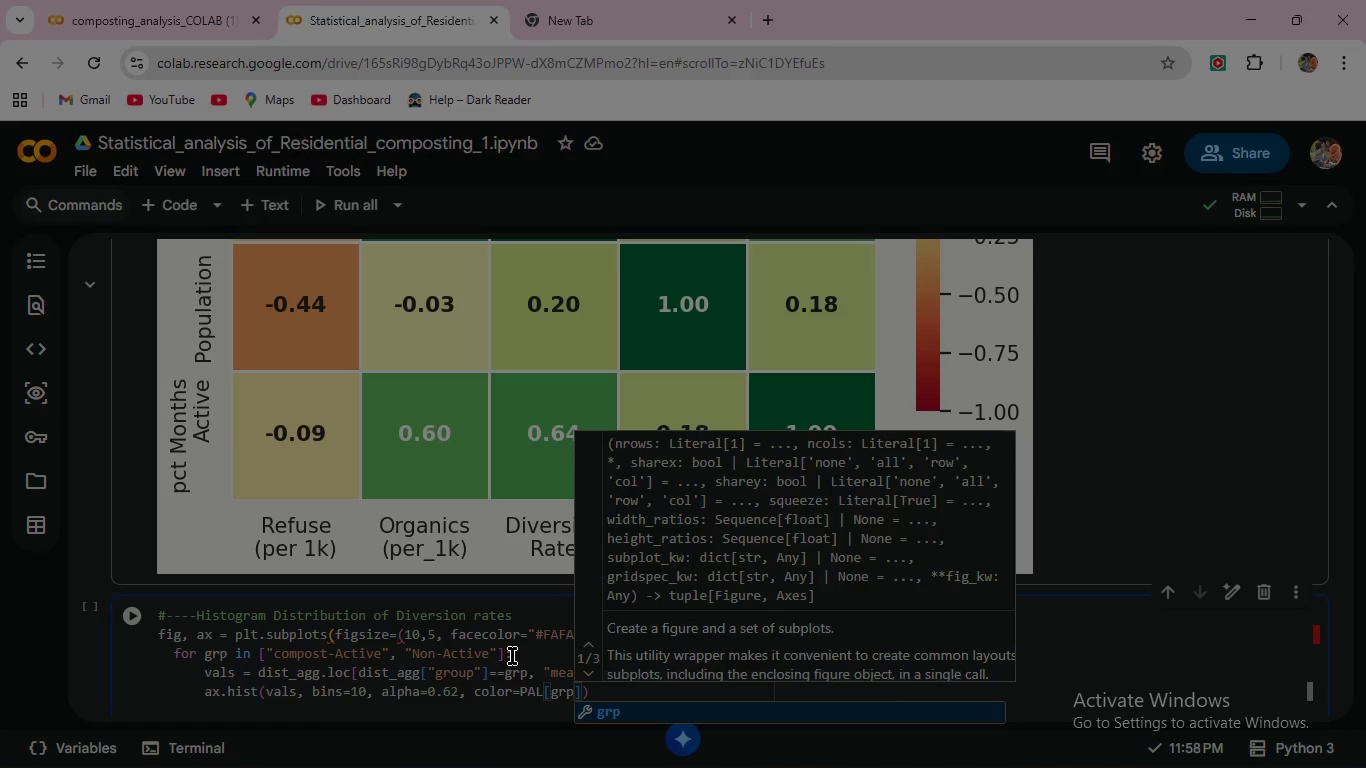 
key(ArrowRight)
 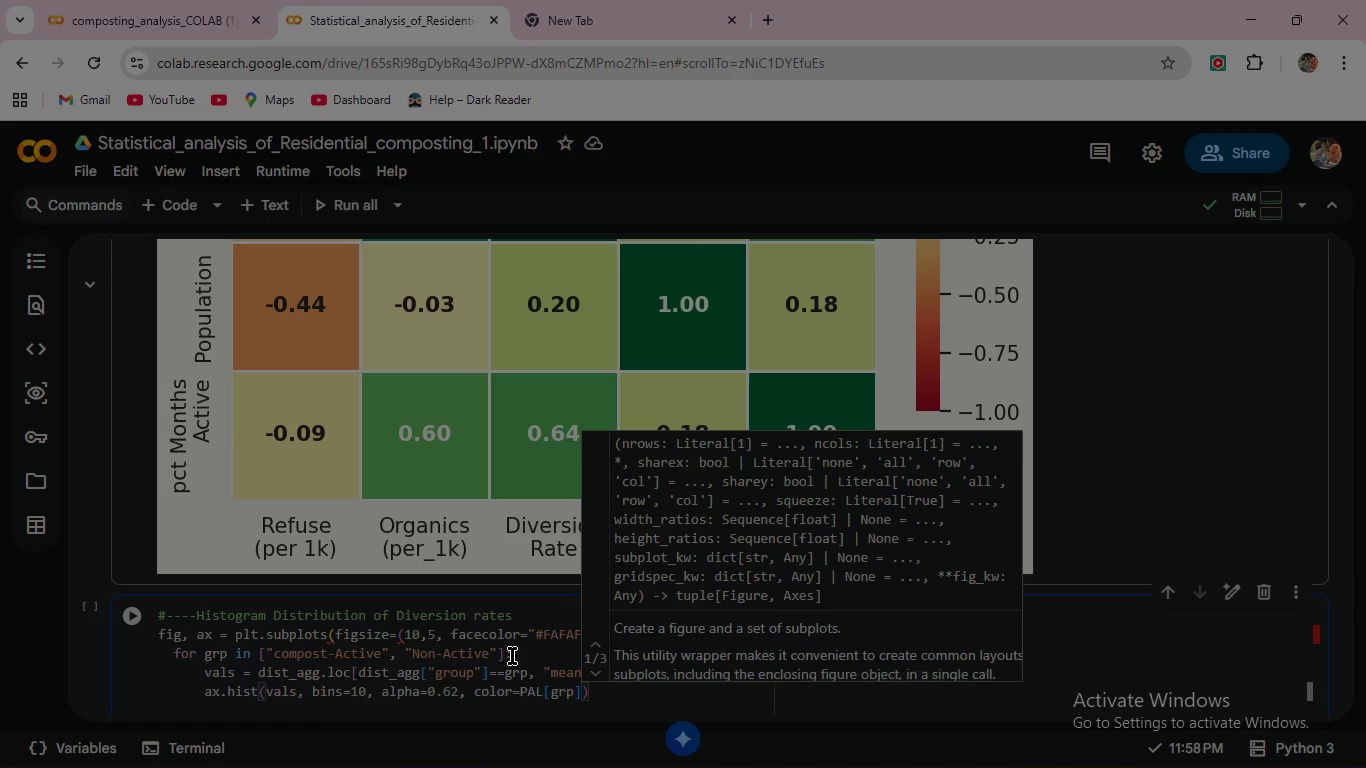 
key(Comma)
 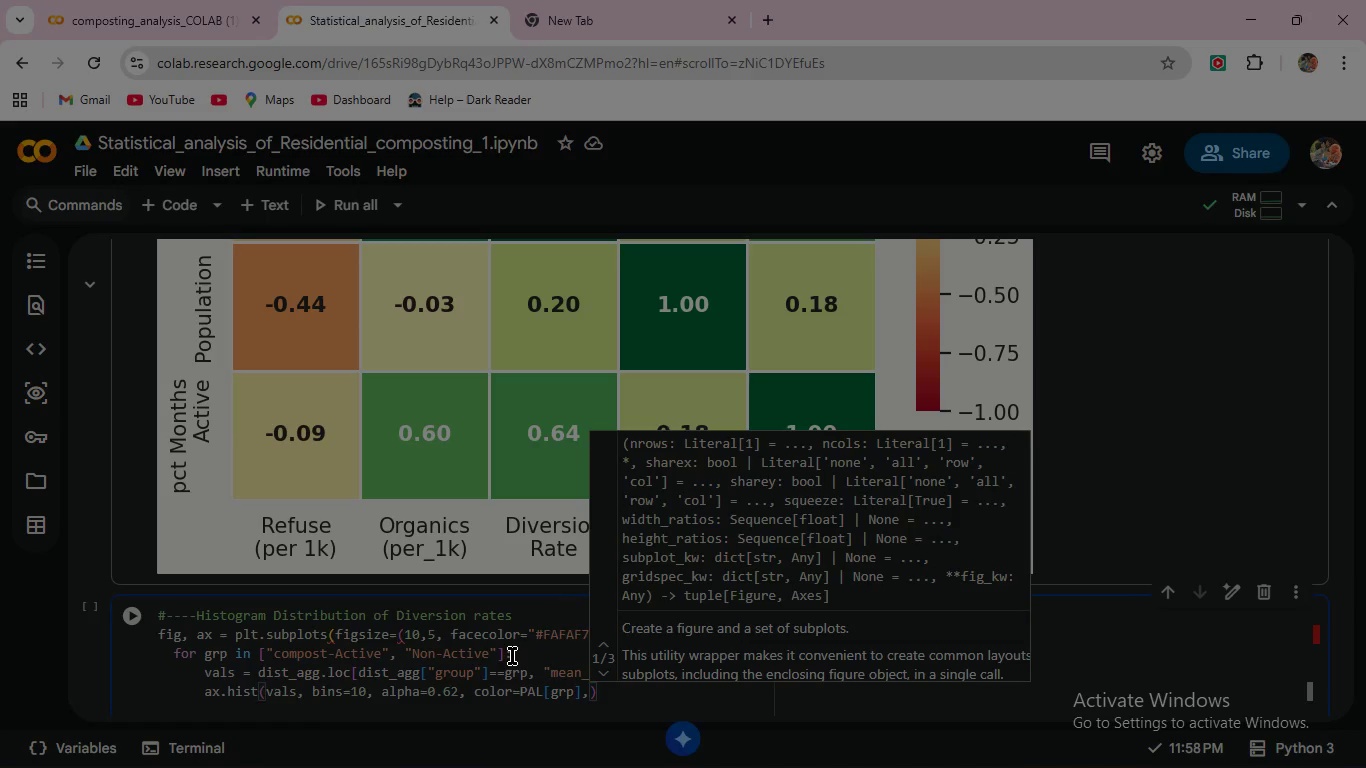 
key(Enter)
 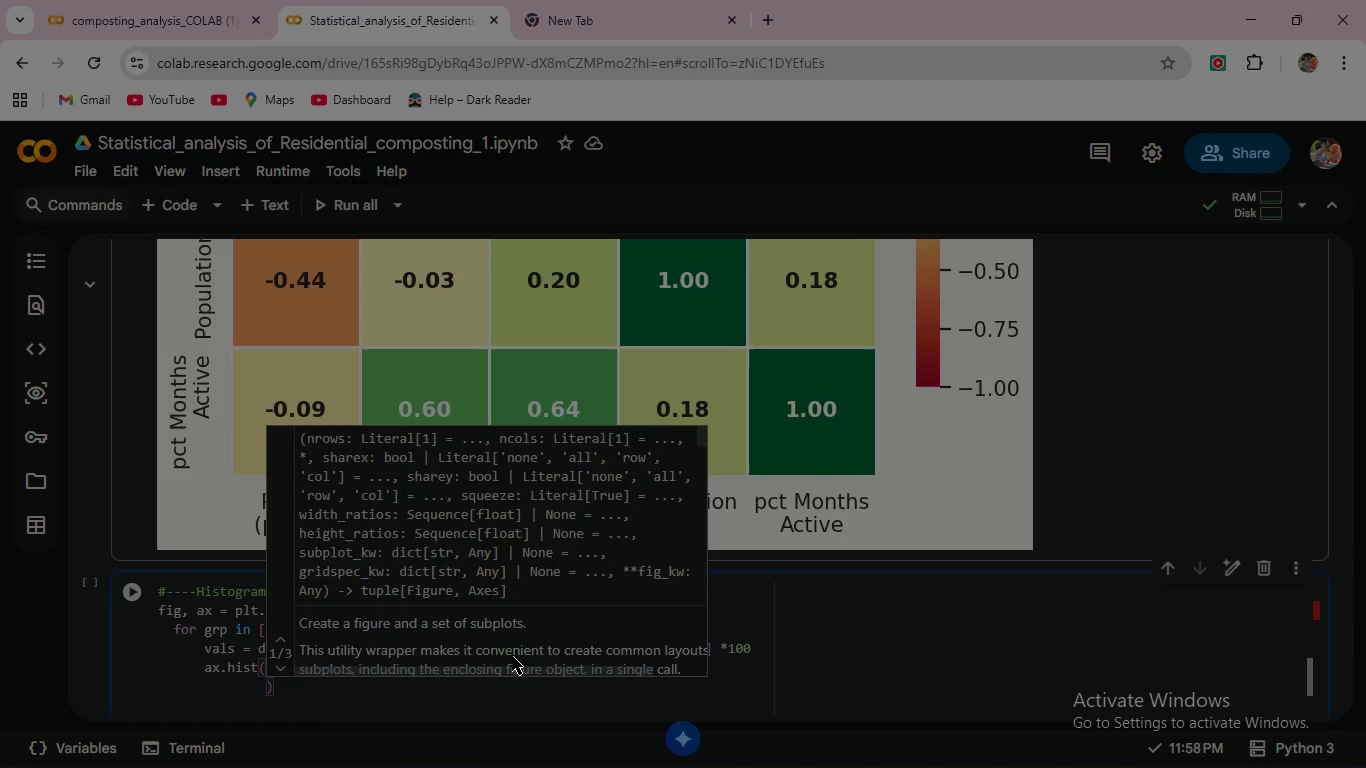 
type(va)
 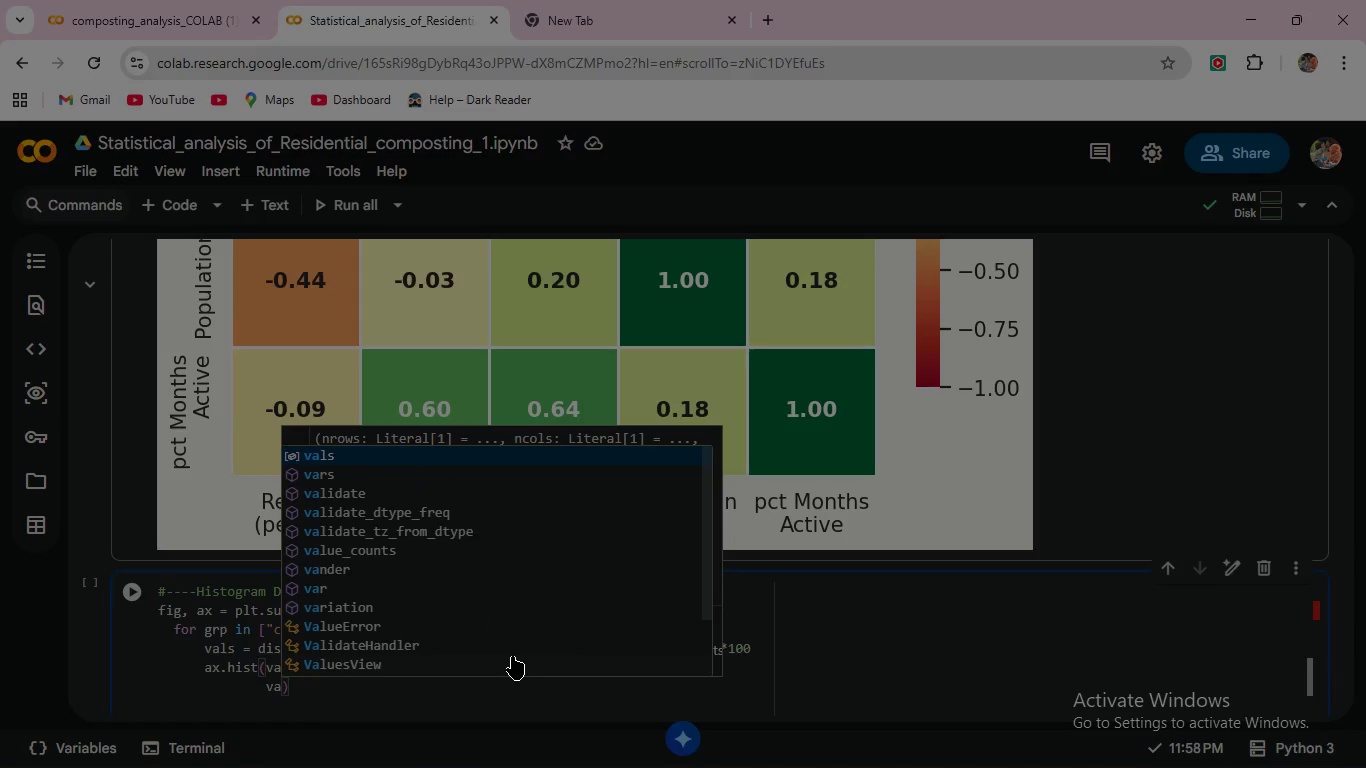 
wait(7.64)
 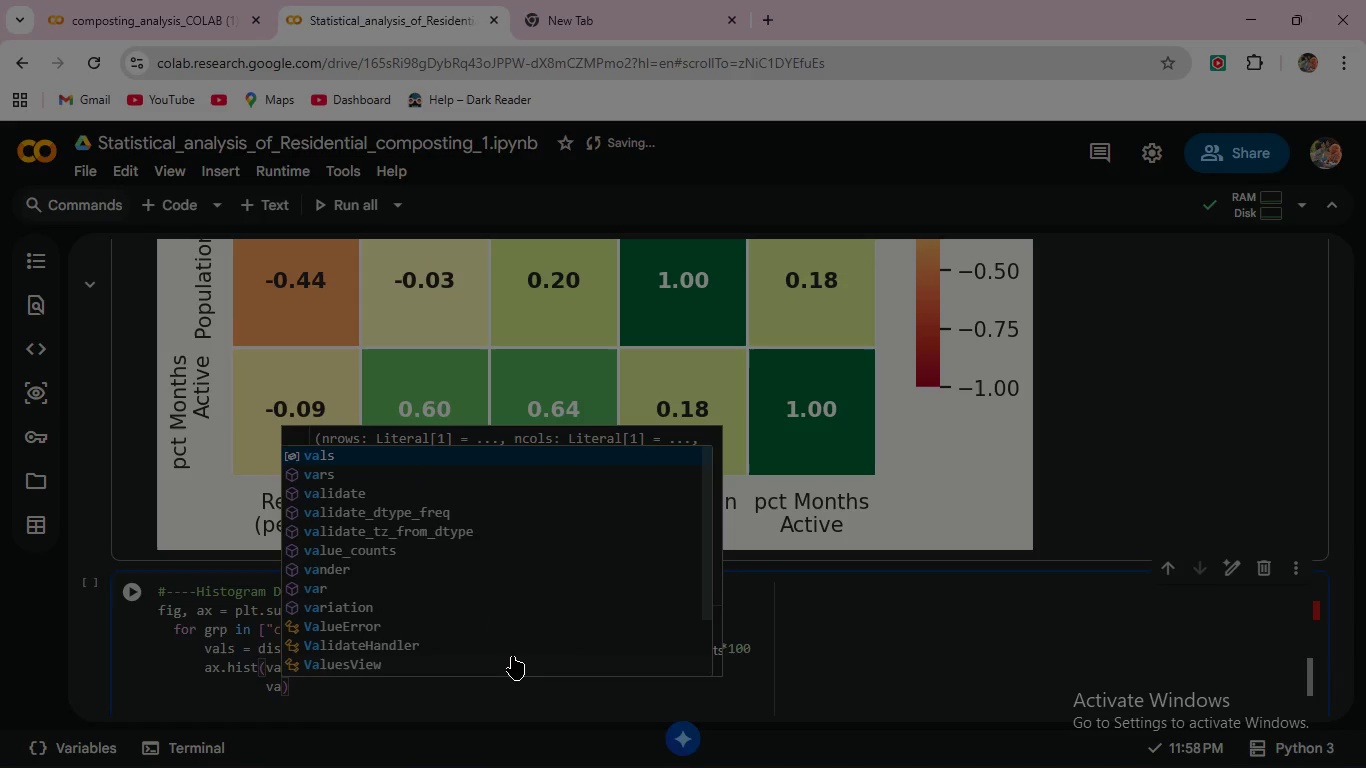 
key(Backspace)
key(Backspace)
type(edgecolor="white)
 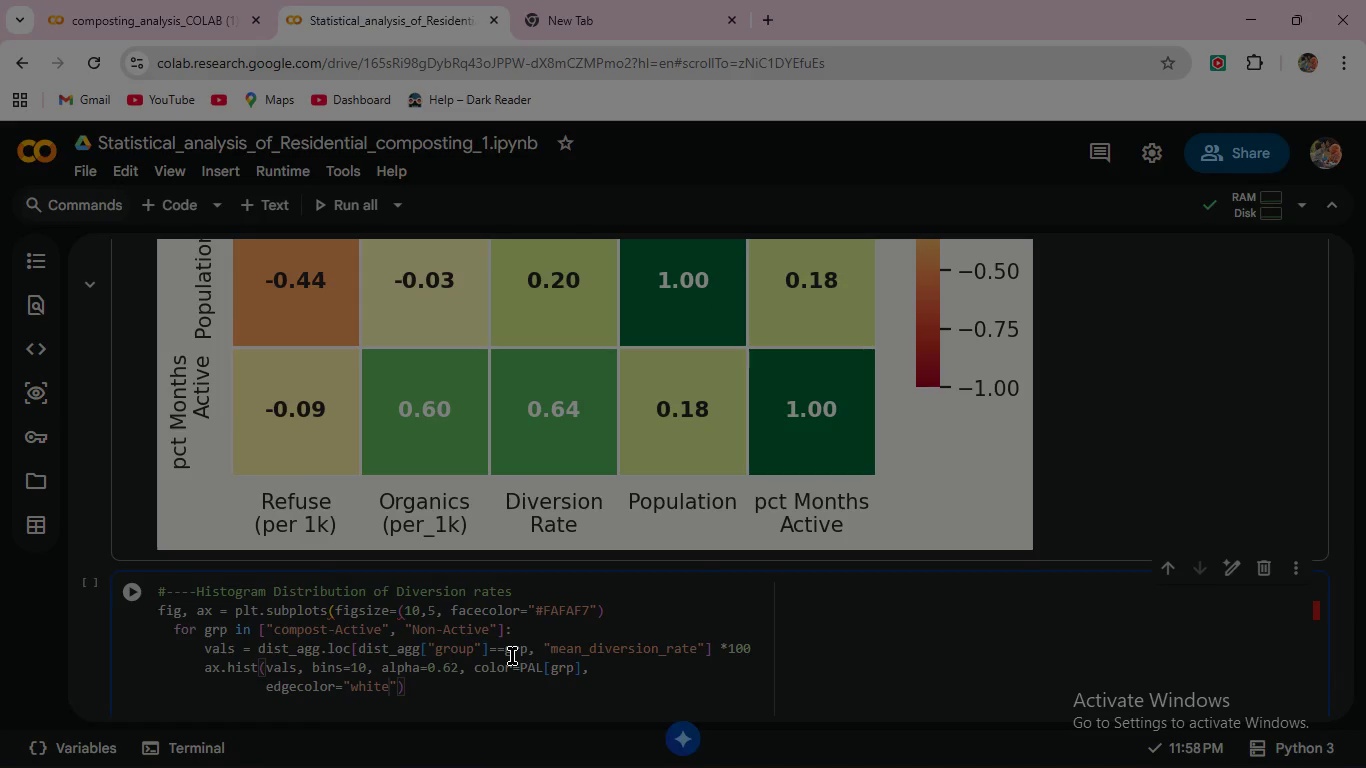 
key(ArrowRight)
 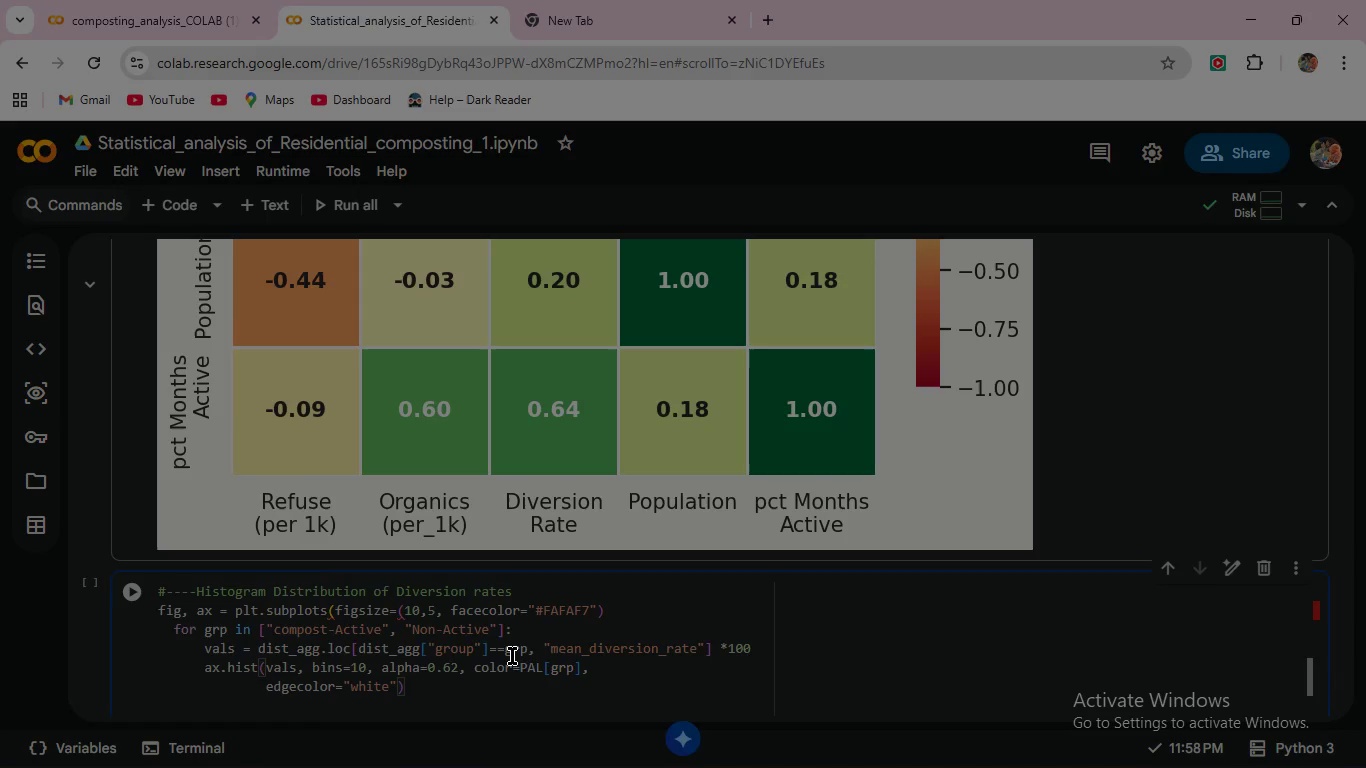 
type(, linewidth=0.8, label=f")
 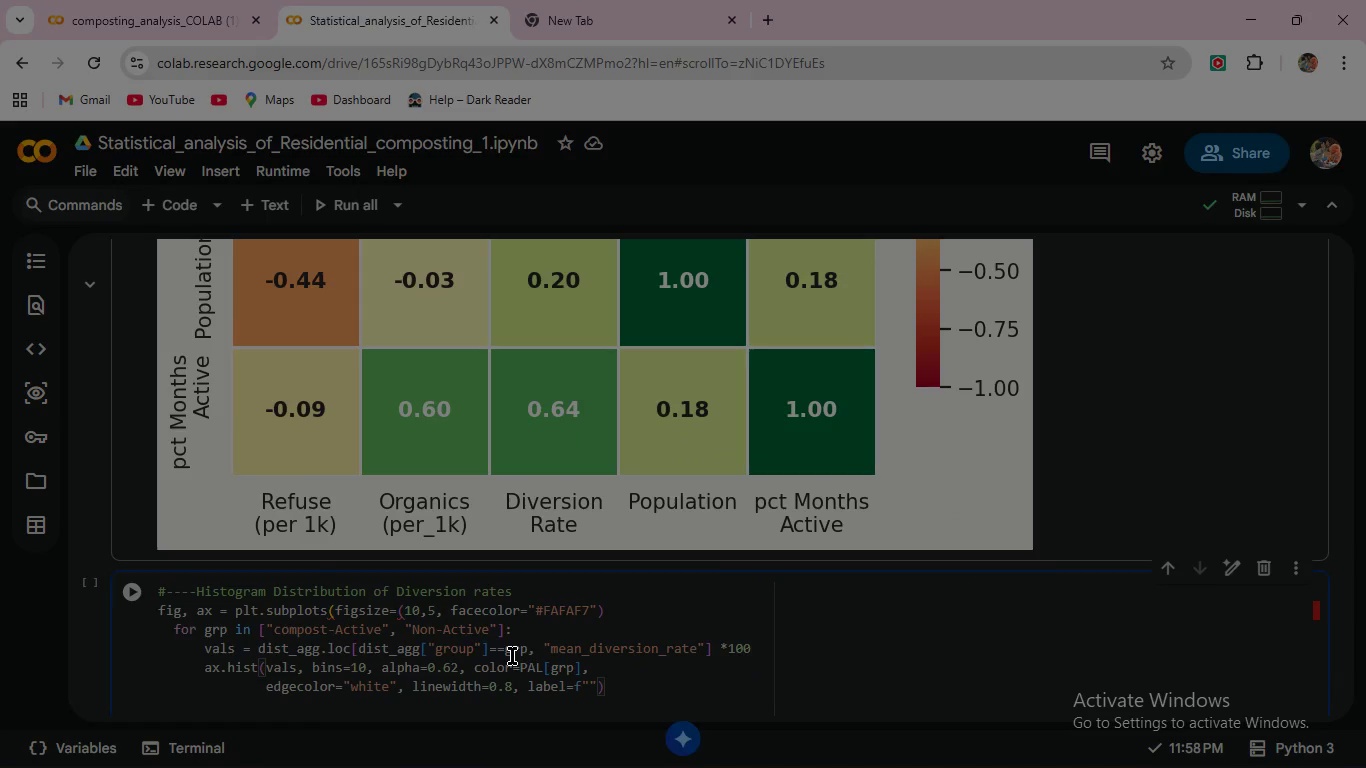 
type({grp)
 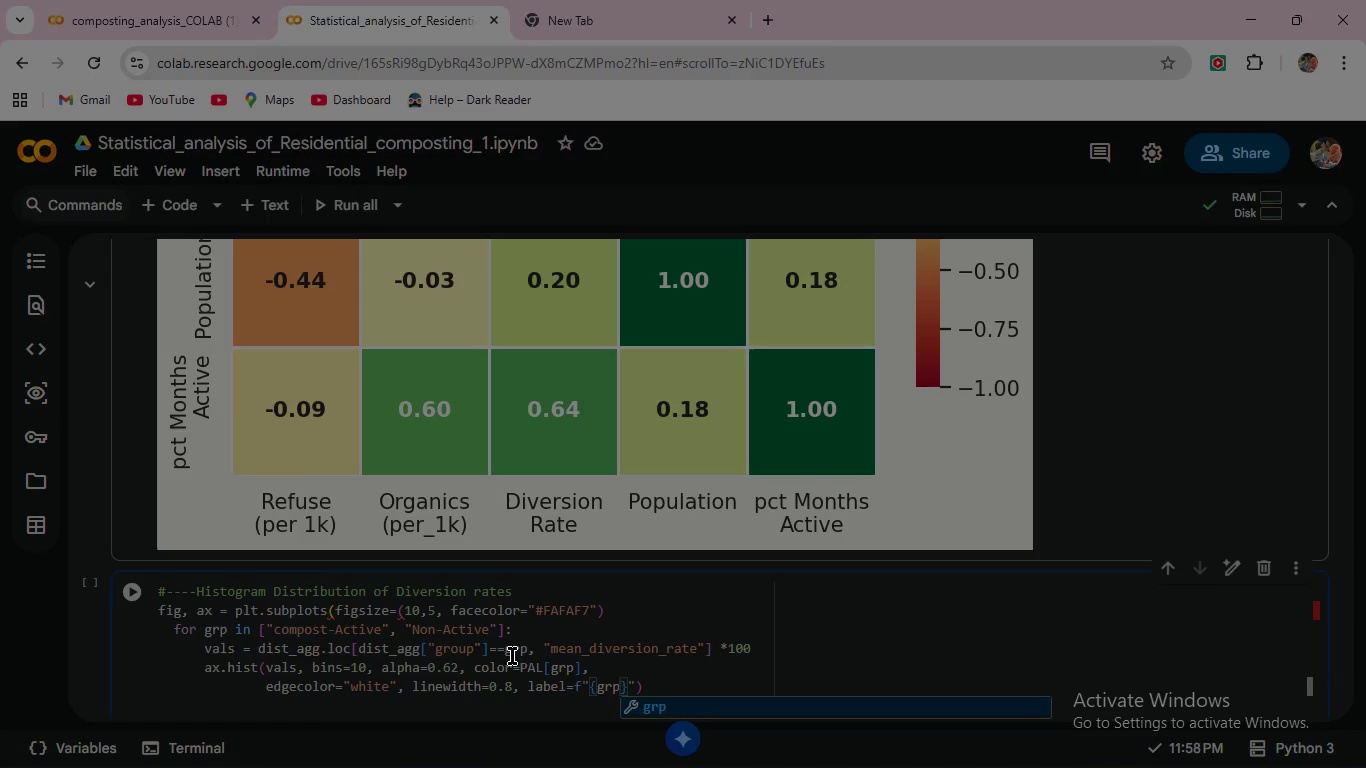 
wait(5.5)
 